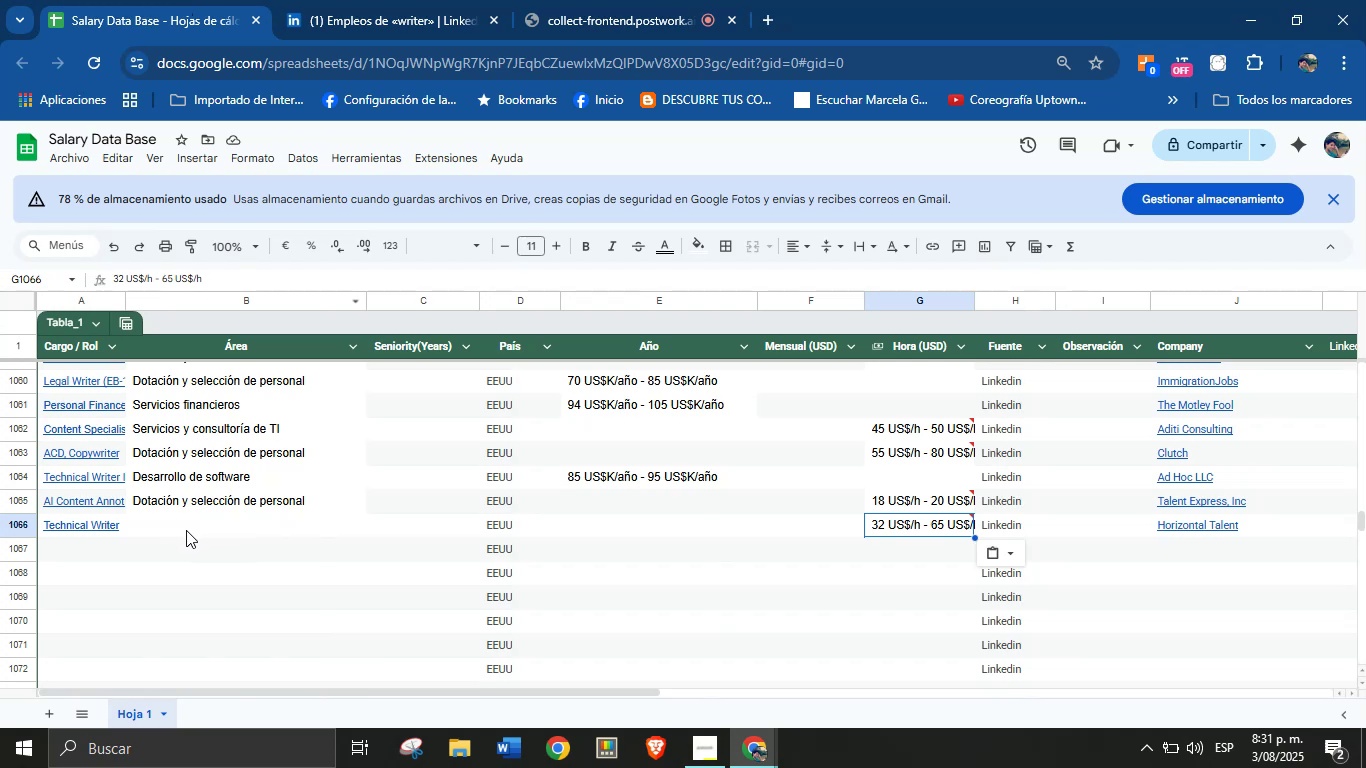 
key(Control+V)
 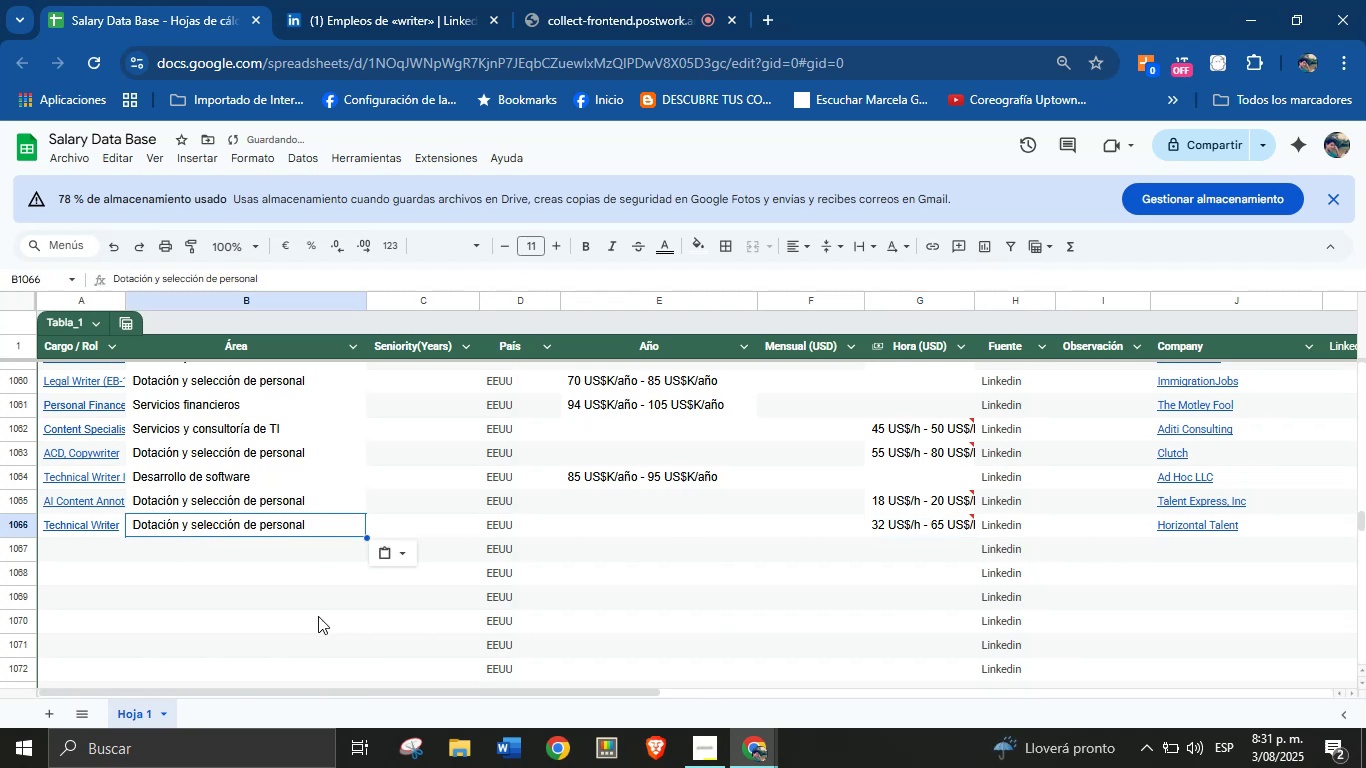 
left_click([65, 544])
 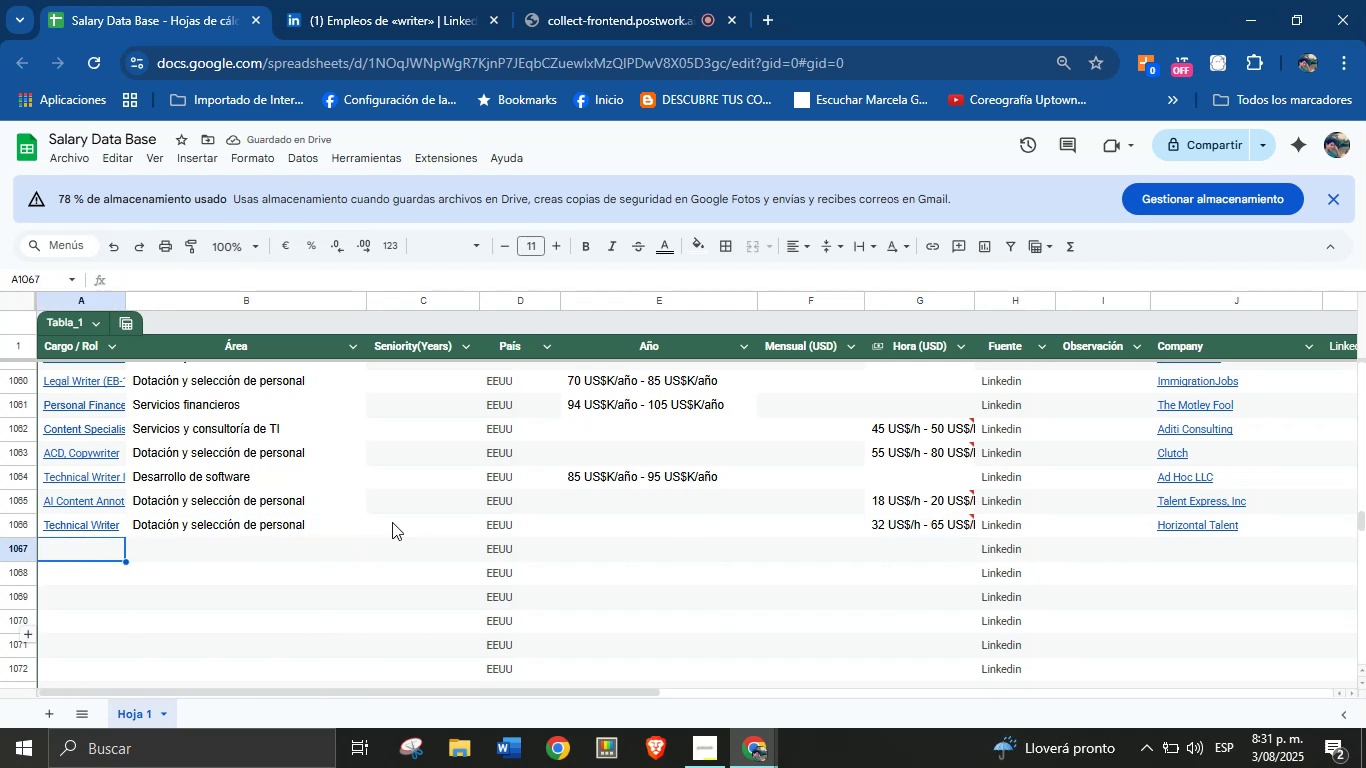 
left_click([396, 0])
 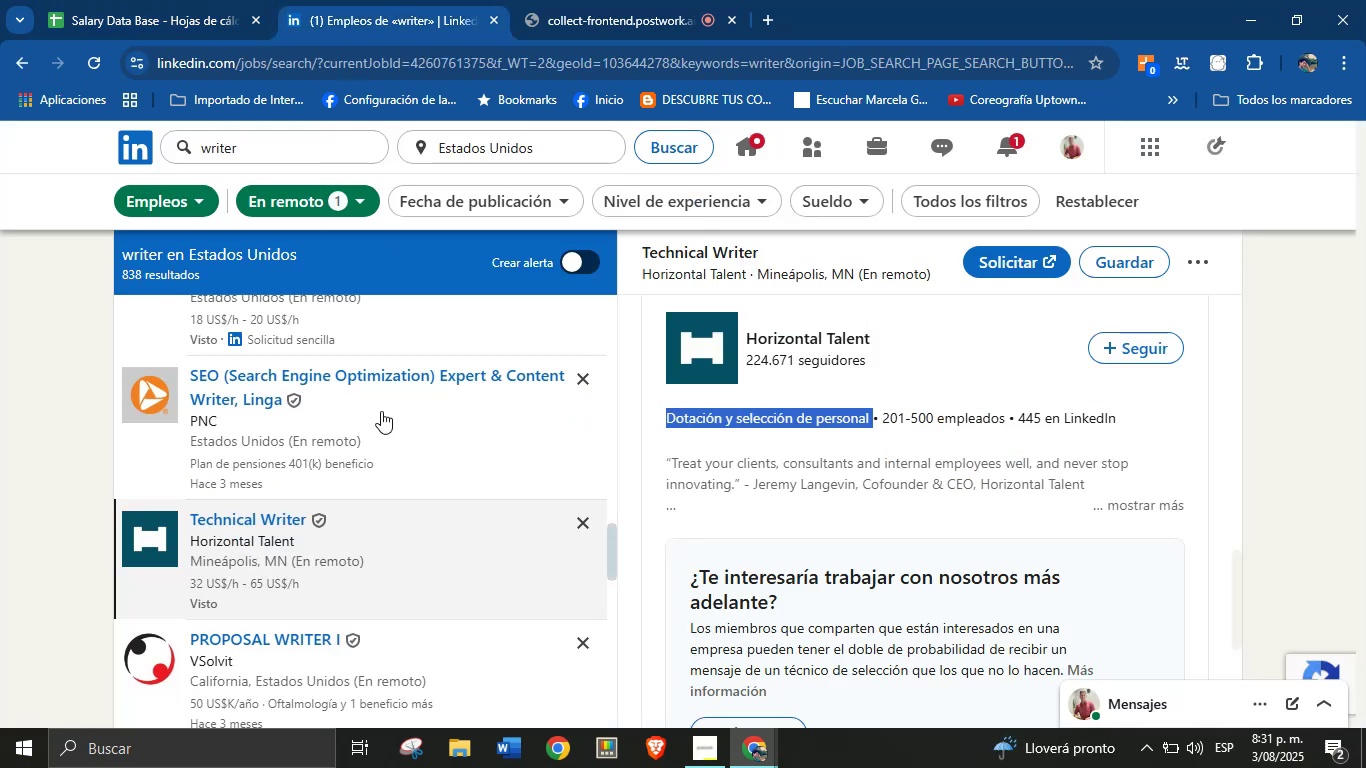 
scroll: coordinate [359, 520], scroll_direction: down, amount: 1.0
 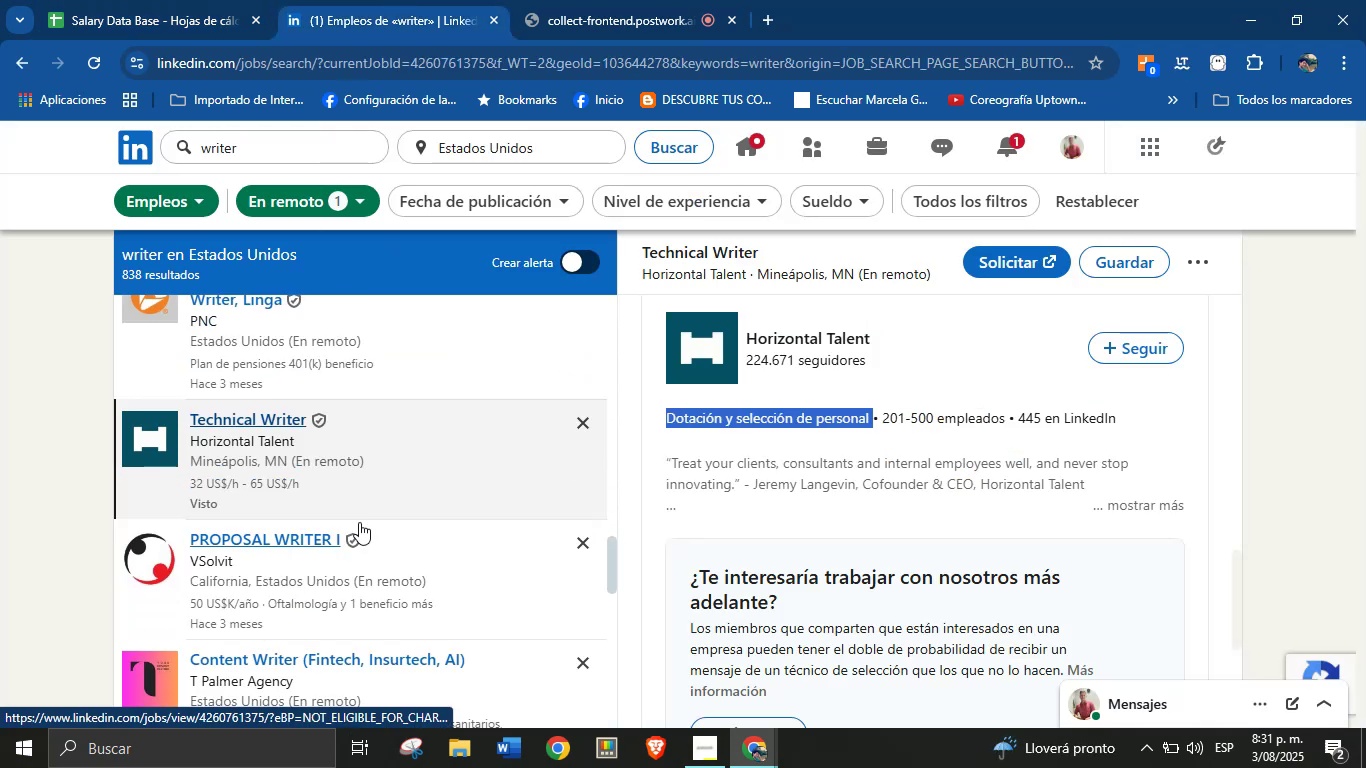 
scroll: coordinate [359, 522], scroll_direction: up, amount: 1.0
 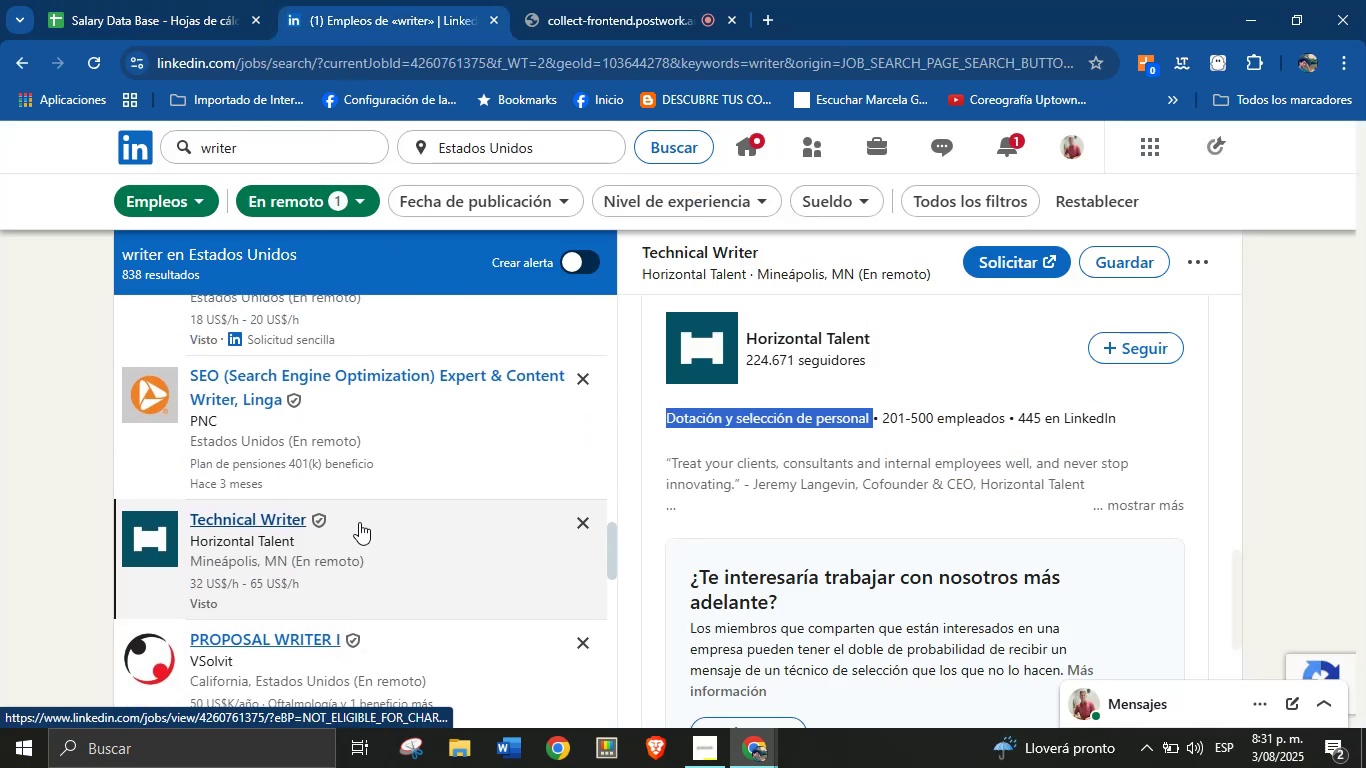 
scroll: coordinate [359, 522], scroll_direction: down, amount: 1.0
 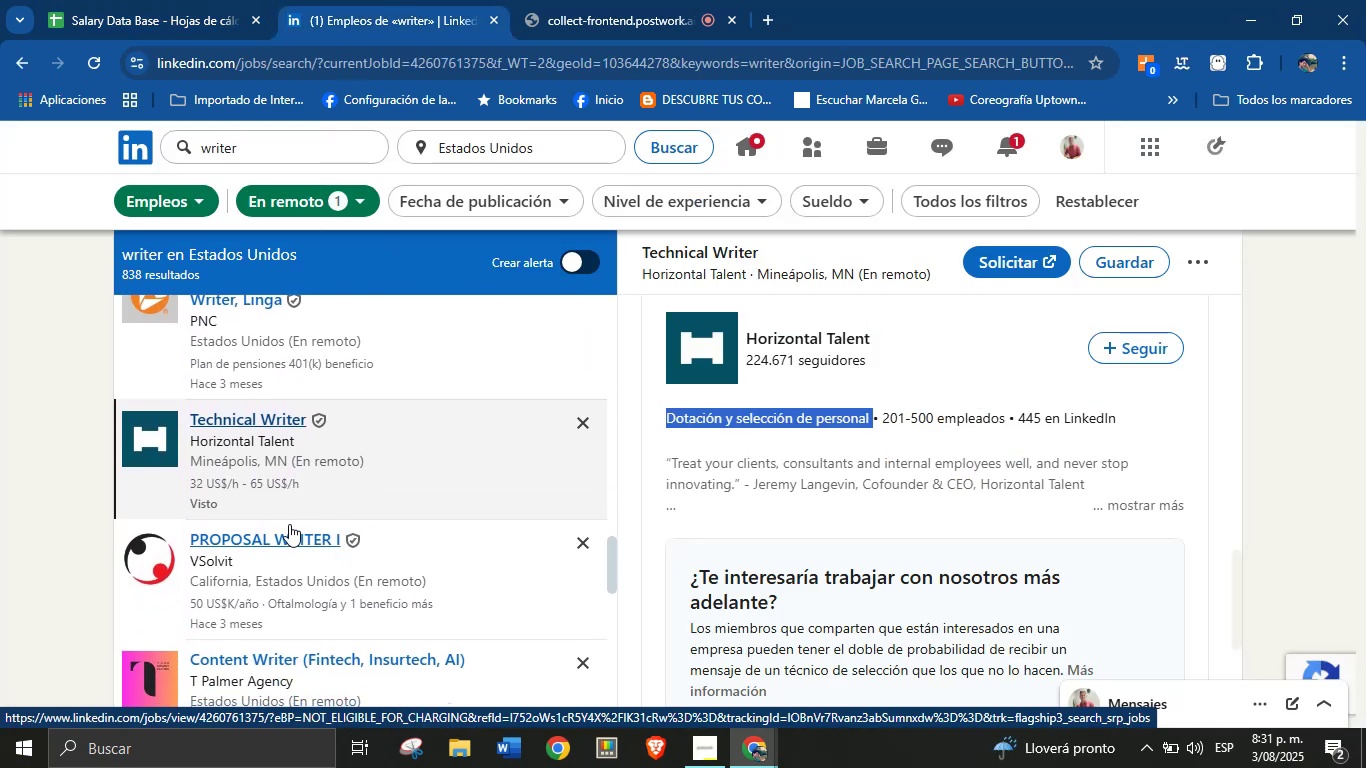 
left_click([272, 536])
 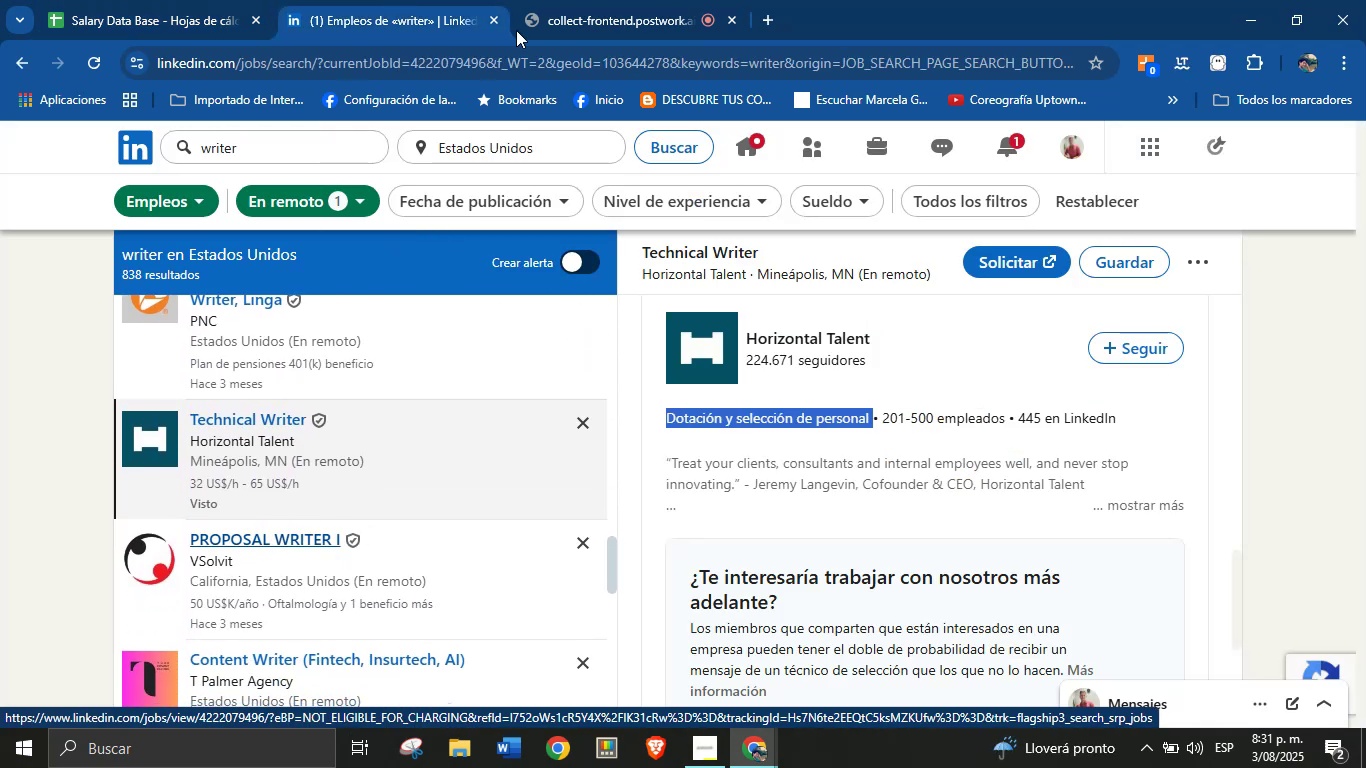 
left_click([615, 0])
 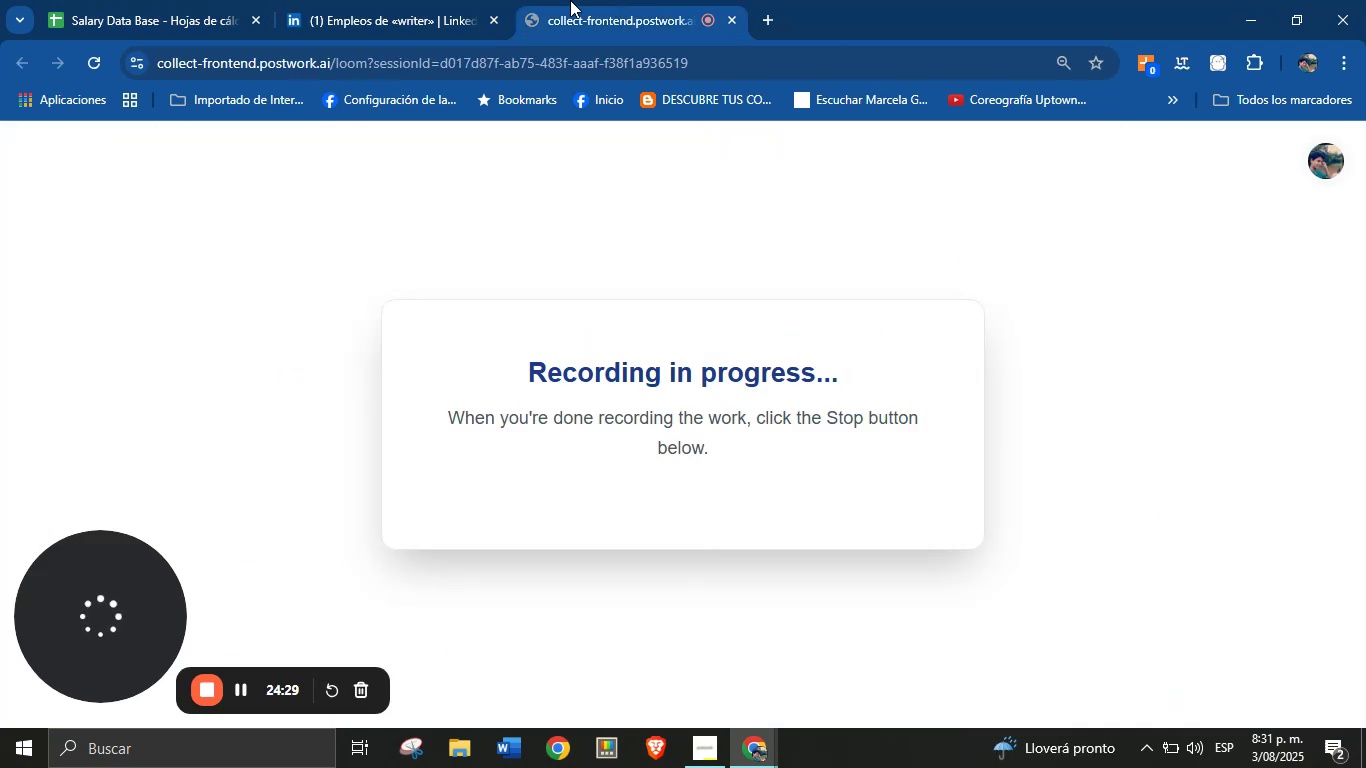 
left_click([462, 0])
 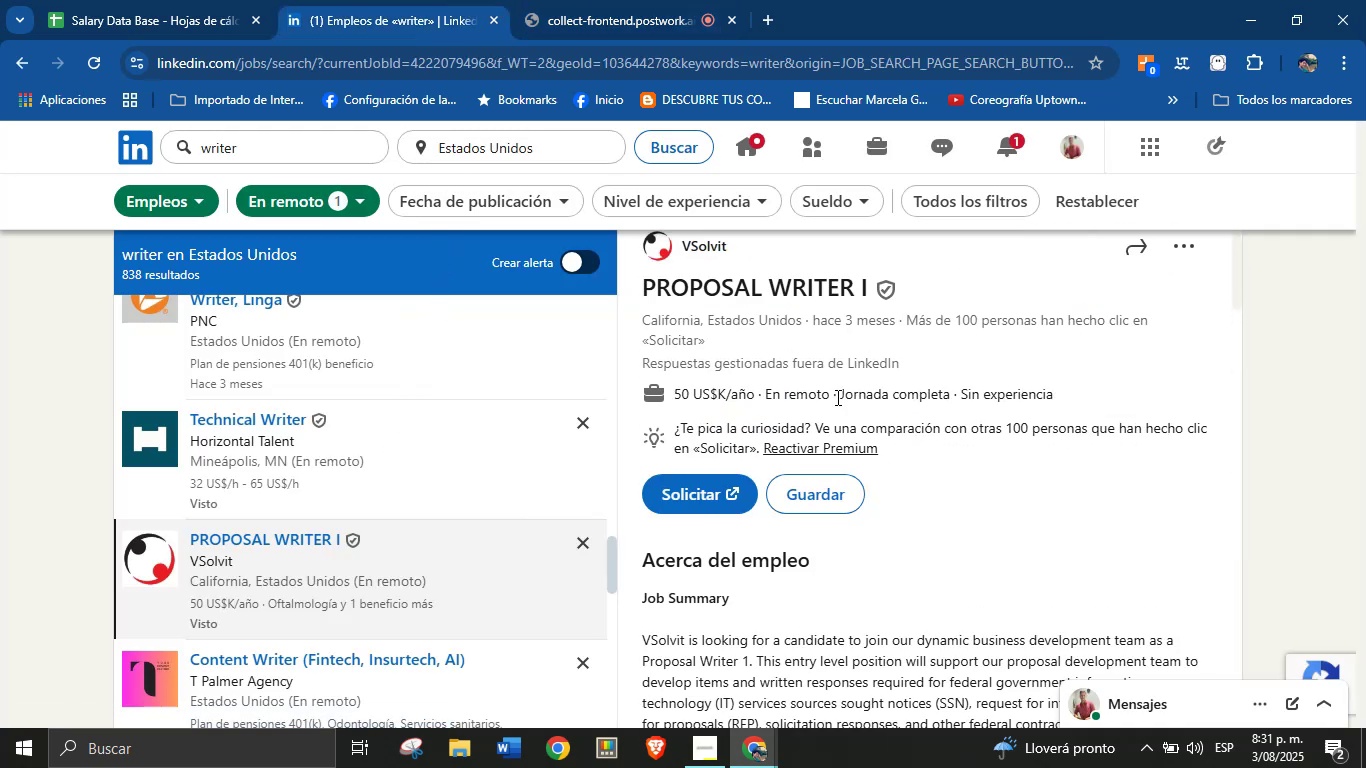 
left_click_drag(start_coordinate=[899, 268], to_coordinate=[793, 293])
 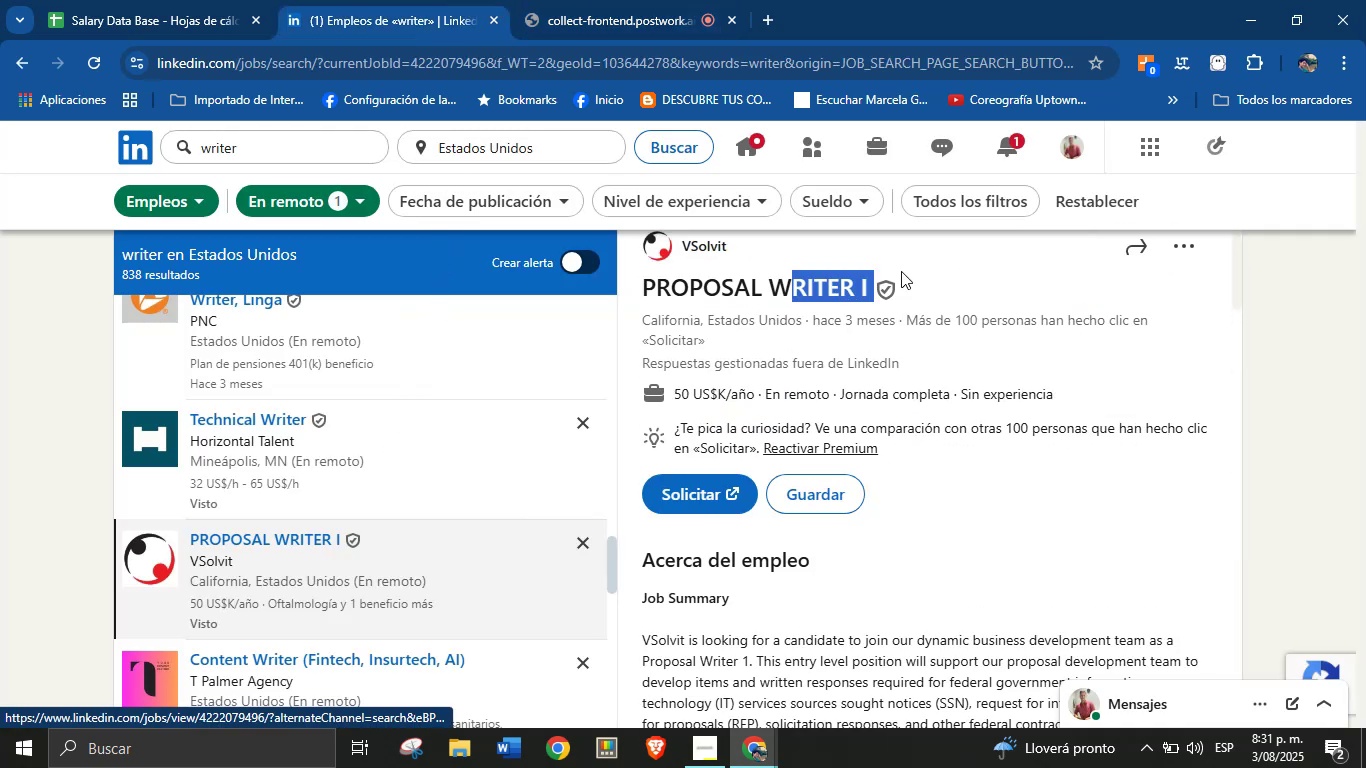 
left_click([942, 269])
 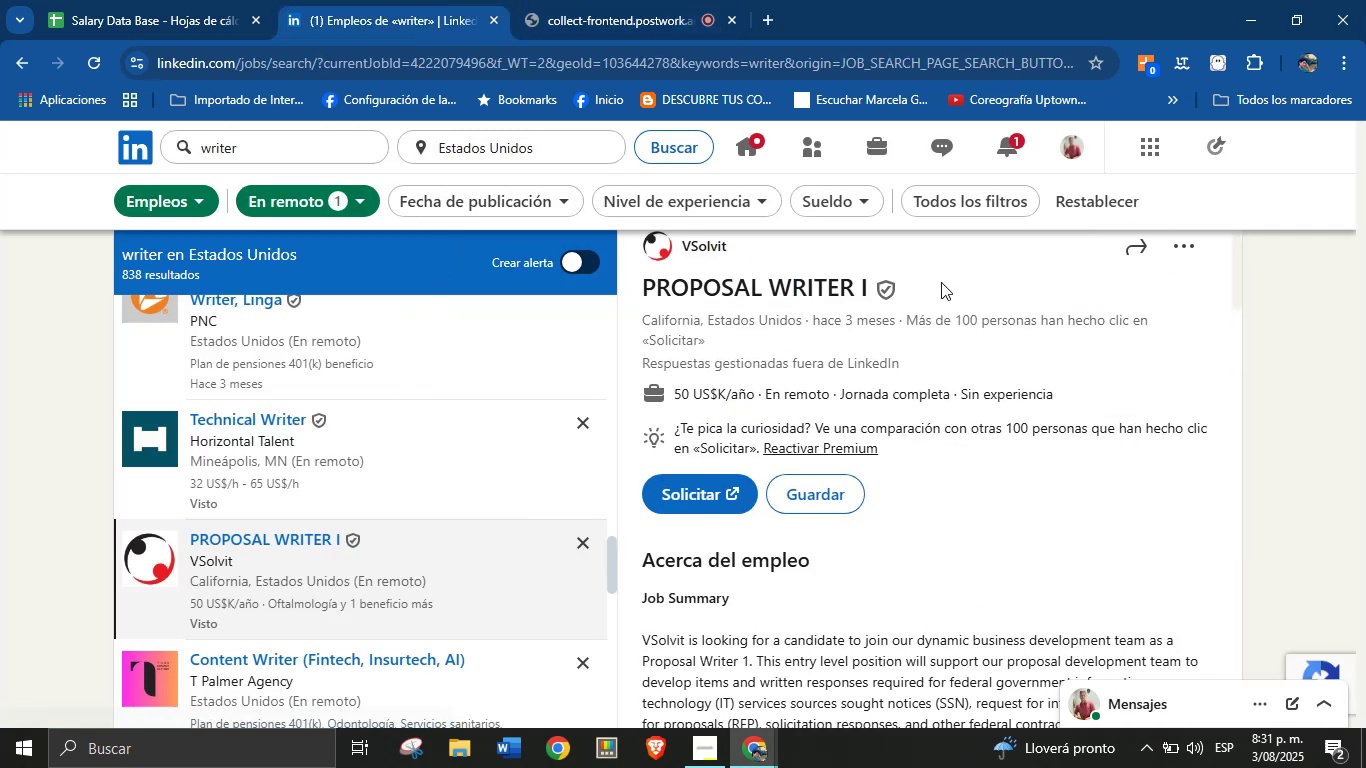 
left_click_drag(start_coordinate=[924, 291], to_coordinate=[647, 296])
 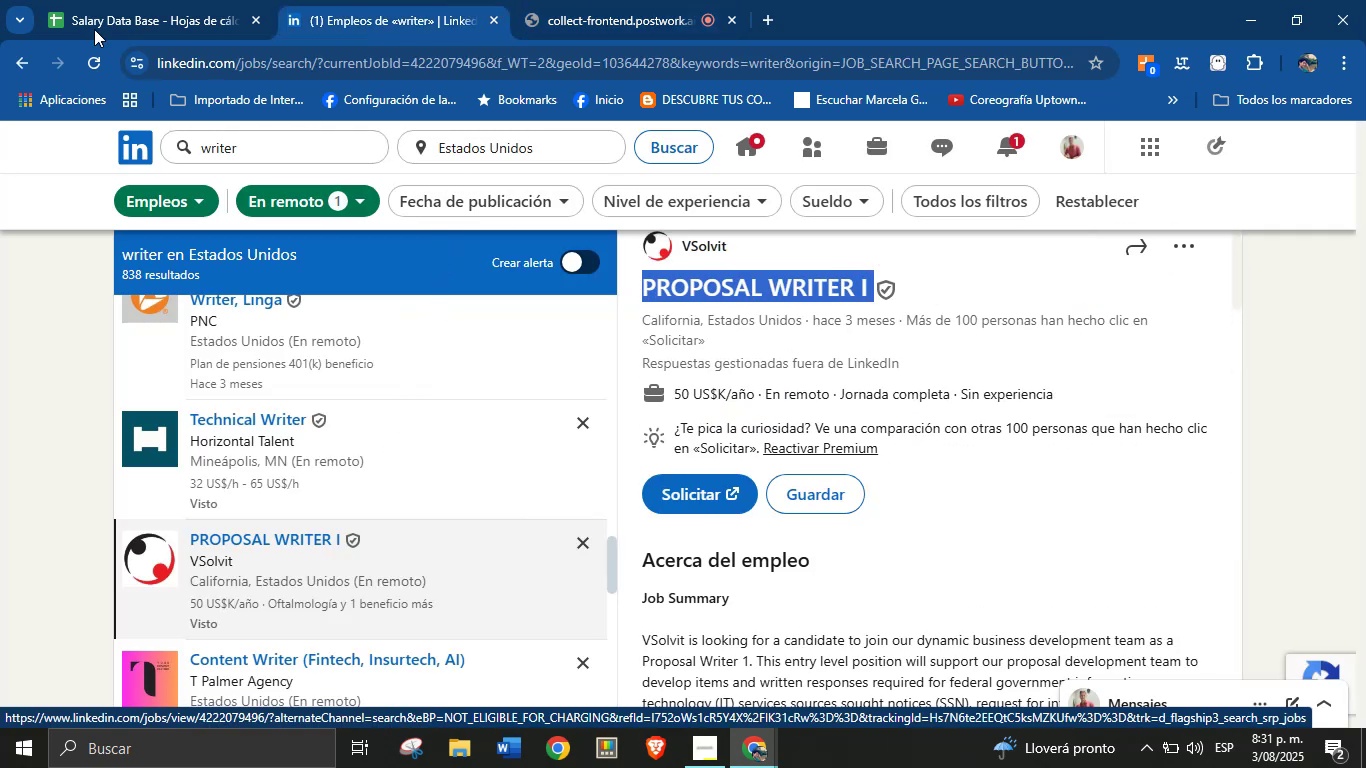 
key(Control+C)
 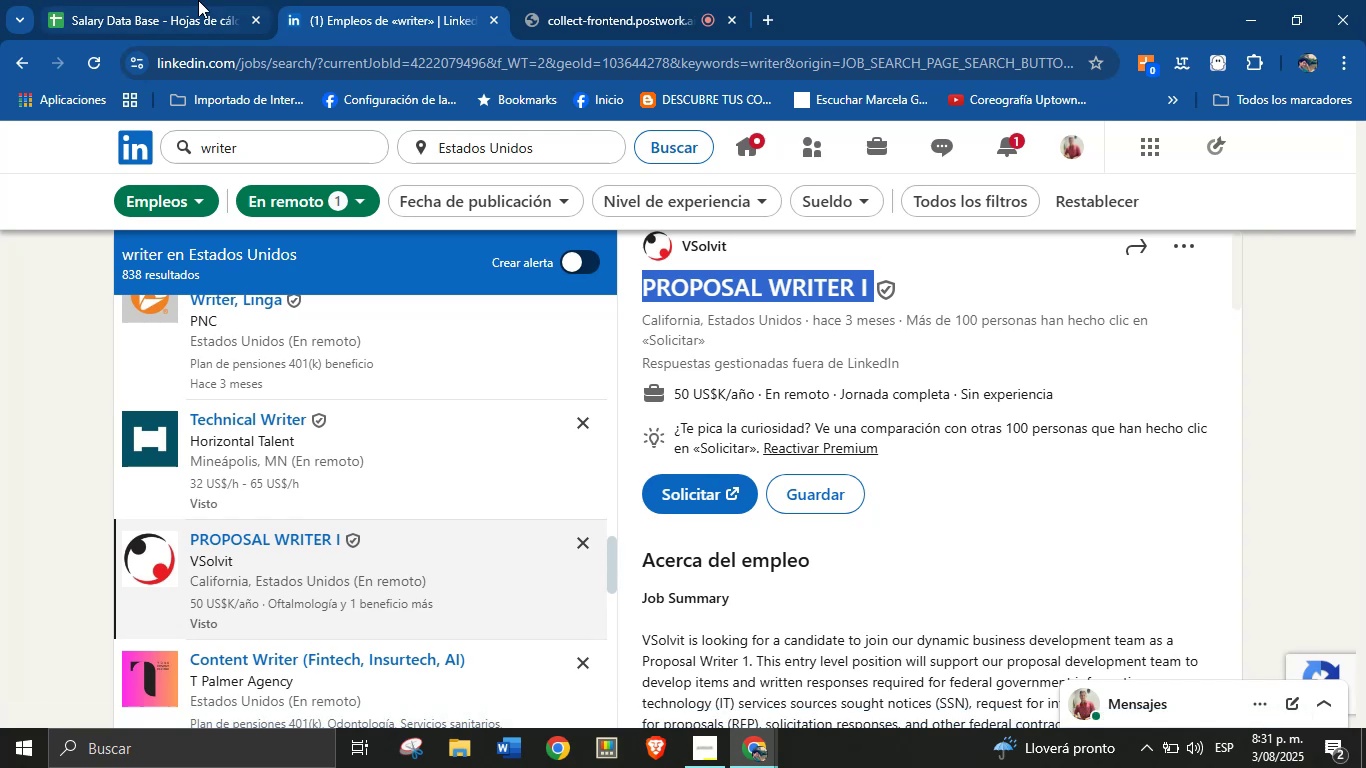 
left_click([132, 0])
 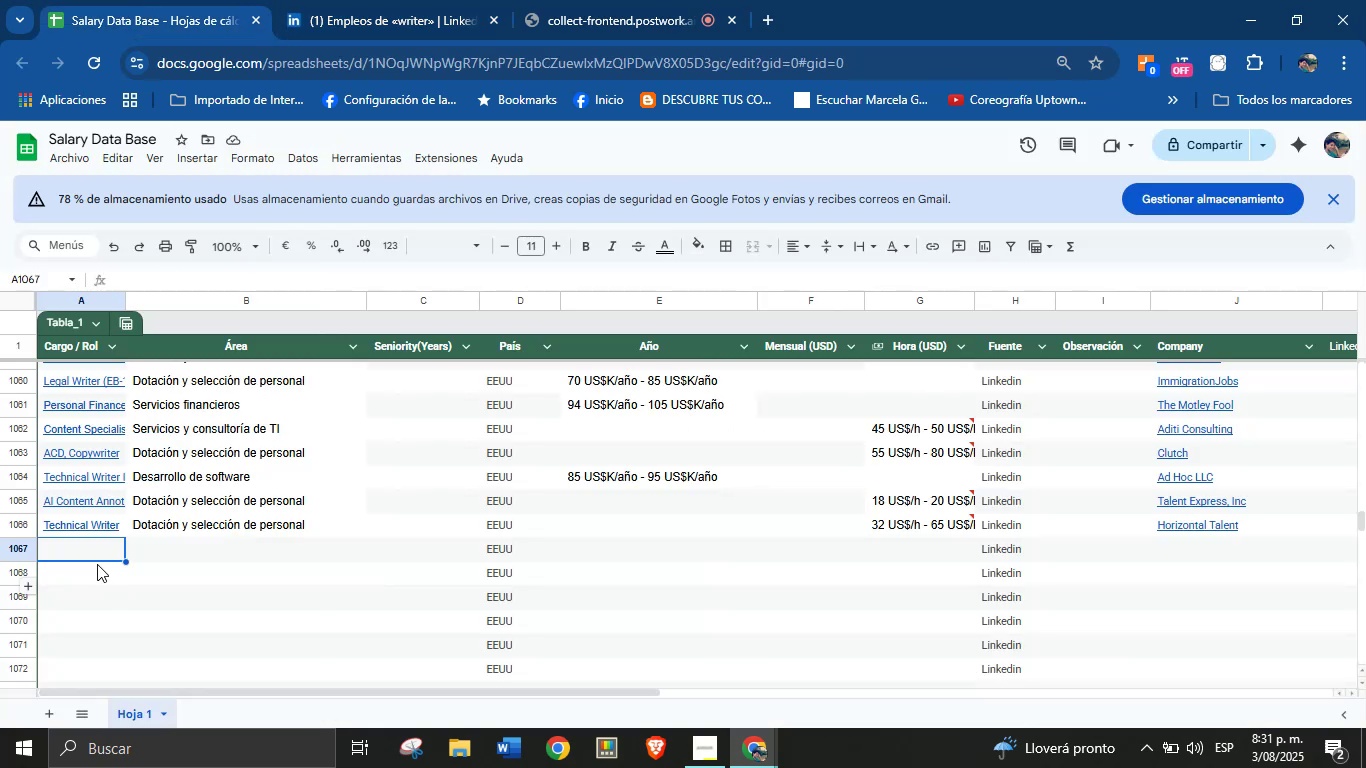 
key(Control+V)
 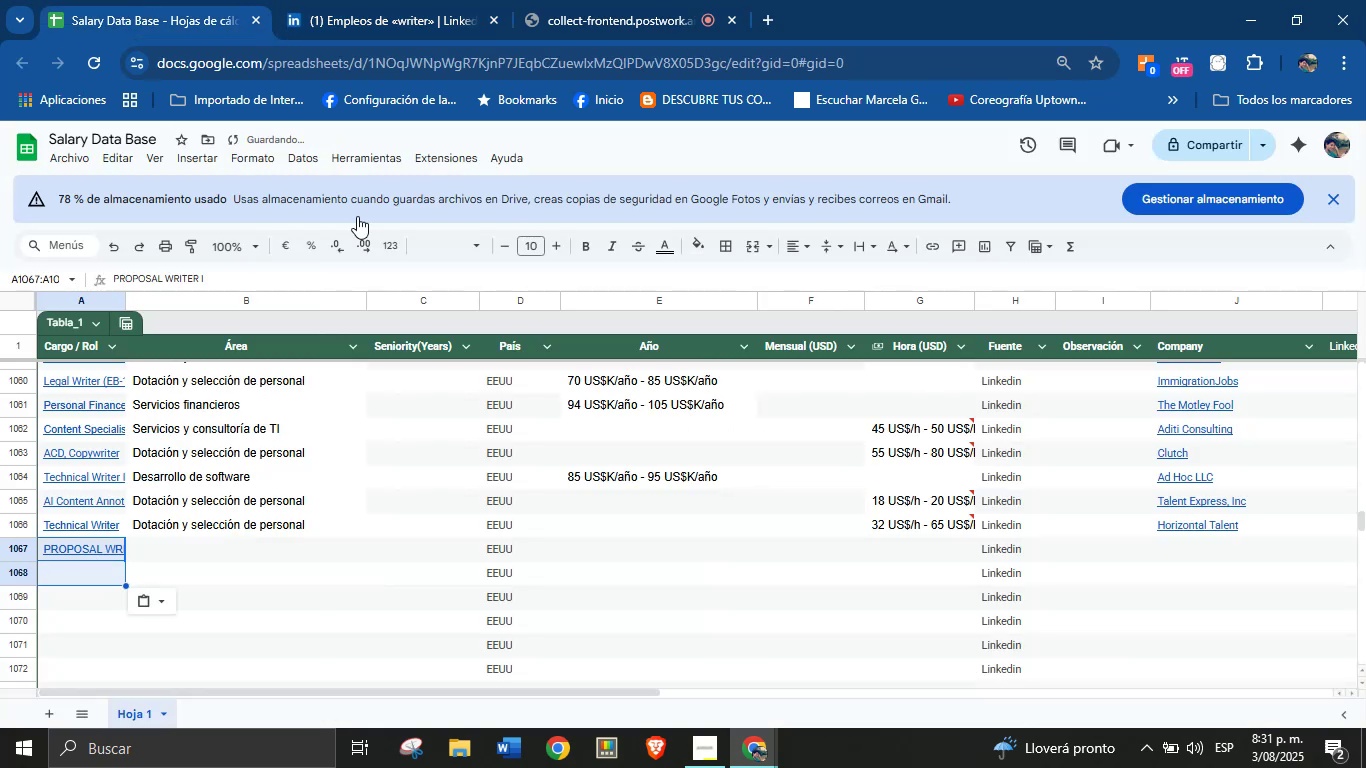 
left_click([410, 0])
 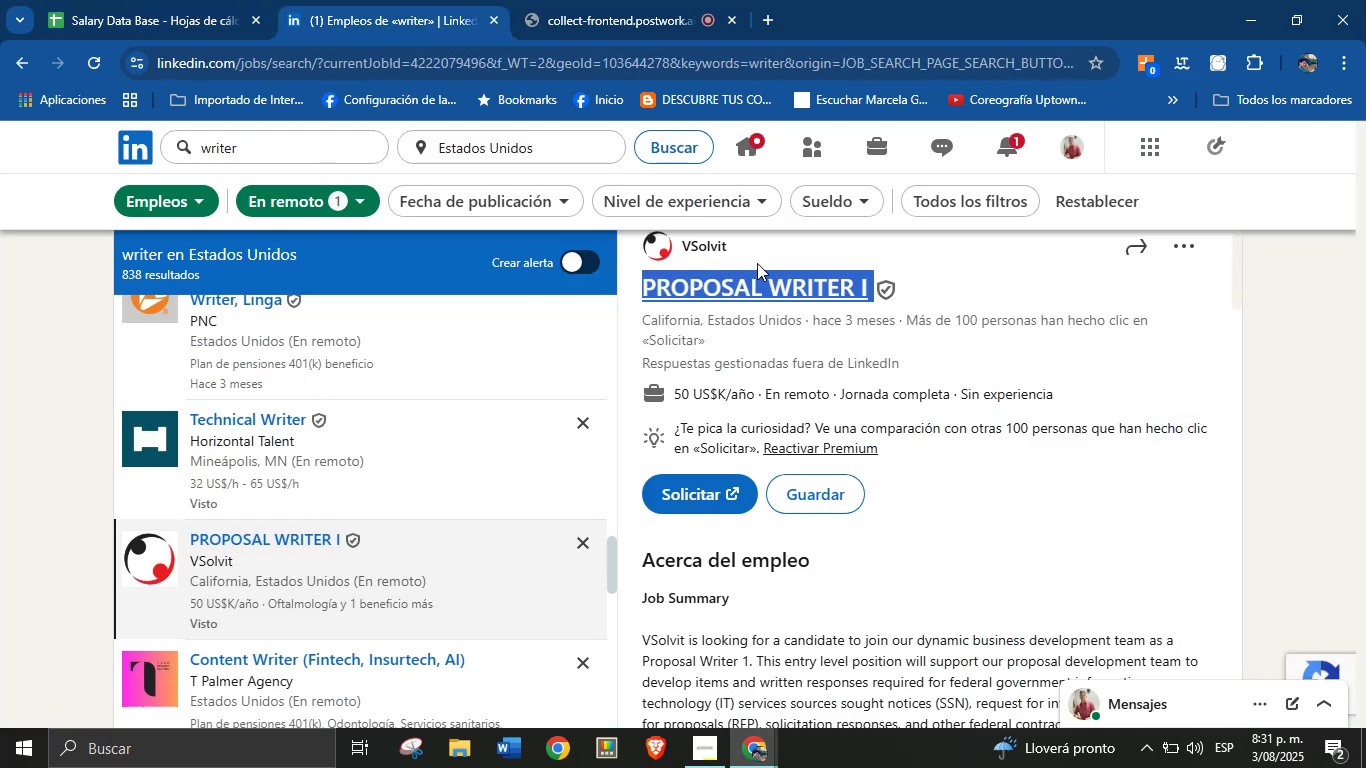 
left_click_drag(start_coordinate=[761, 249], to_coordinate=[686, 264])
 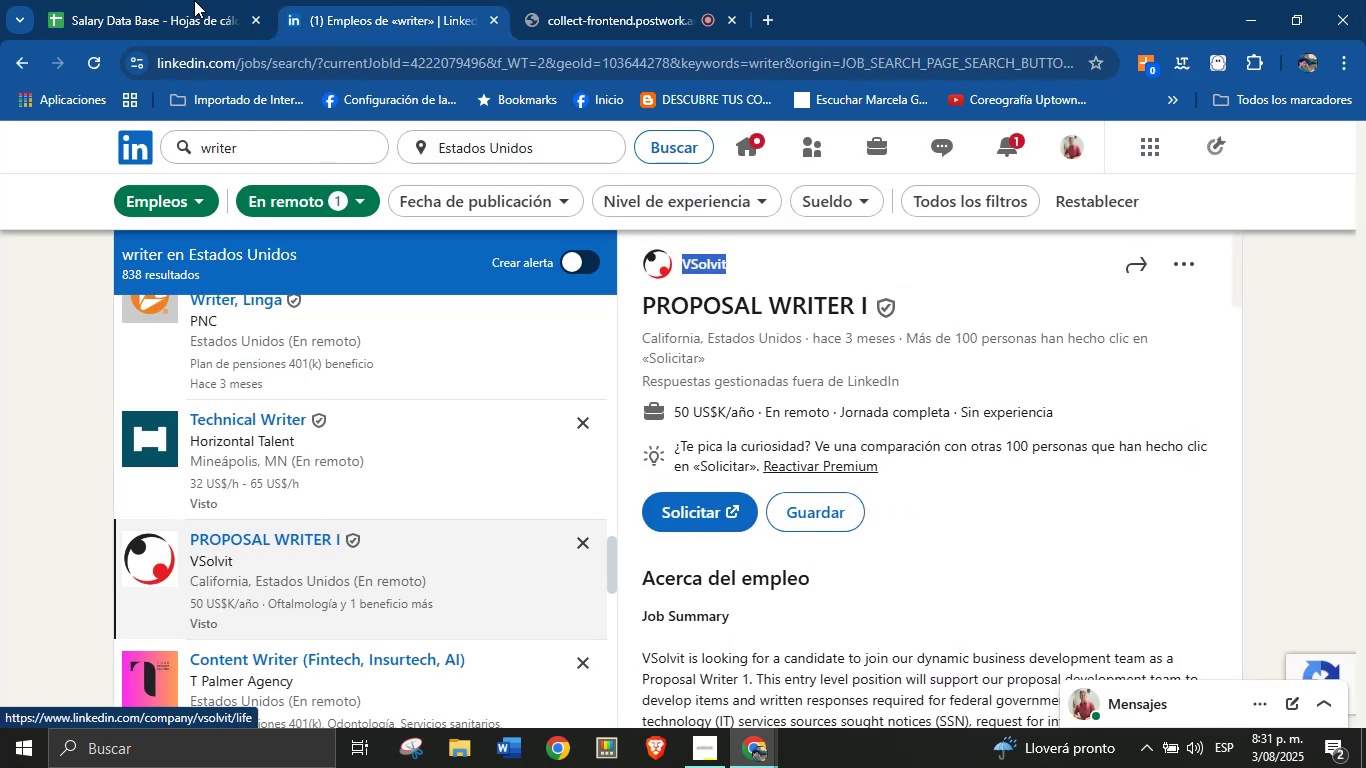 
key(Control+C)
 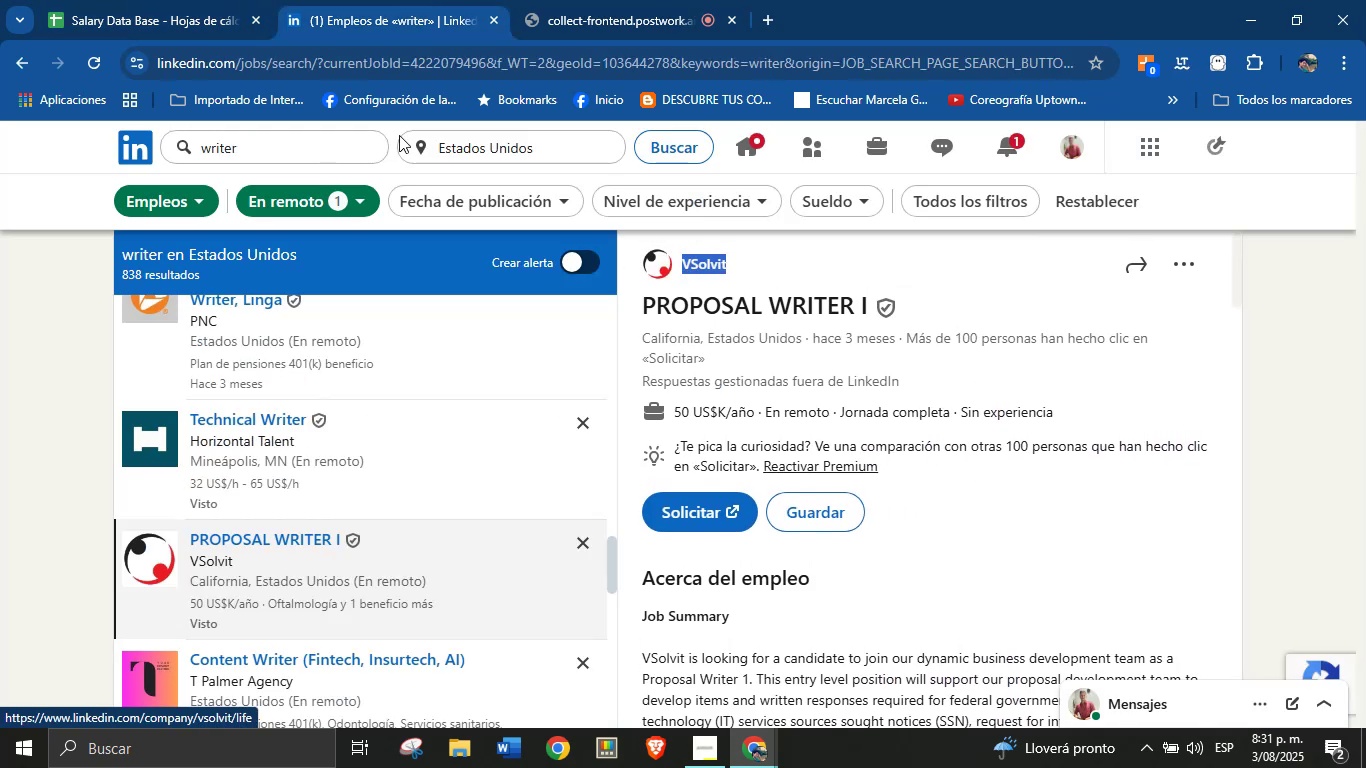 
left_click([139, 0])
 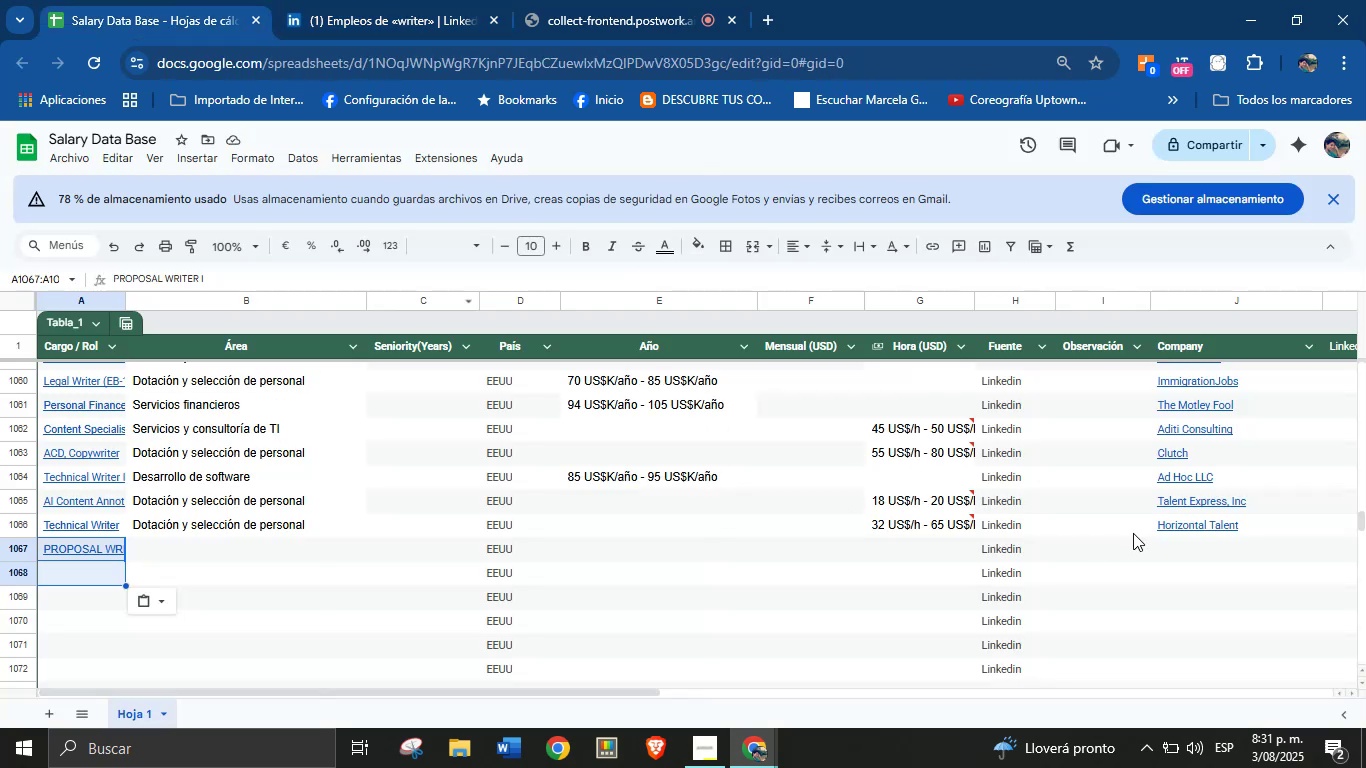 
left_click([1178, 549])
 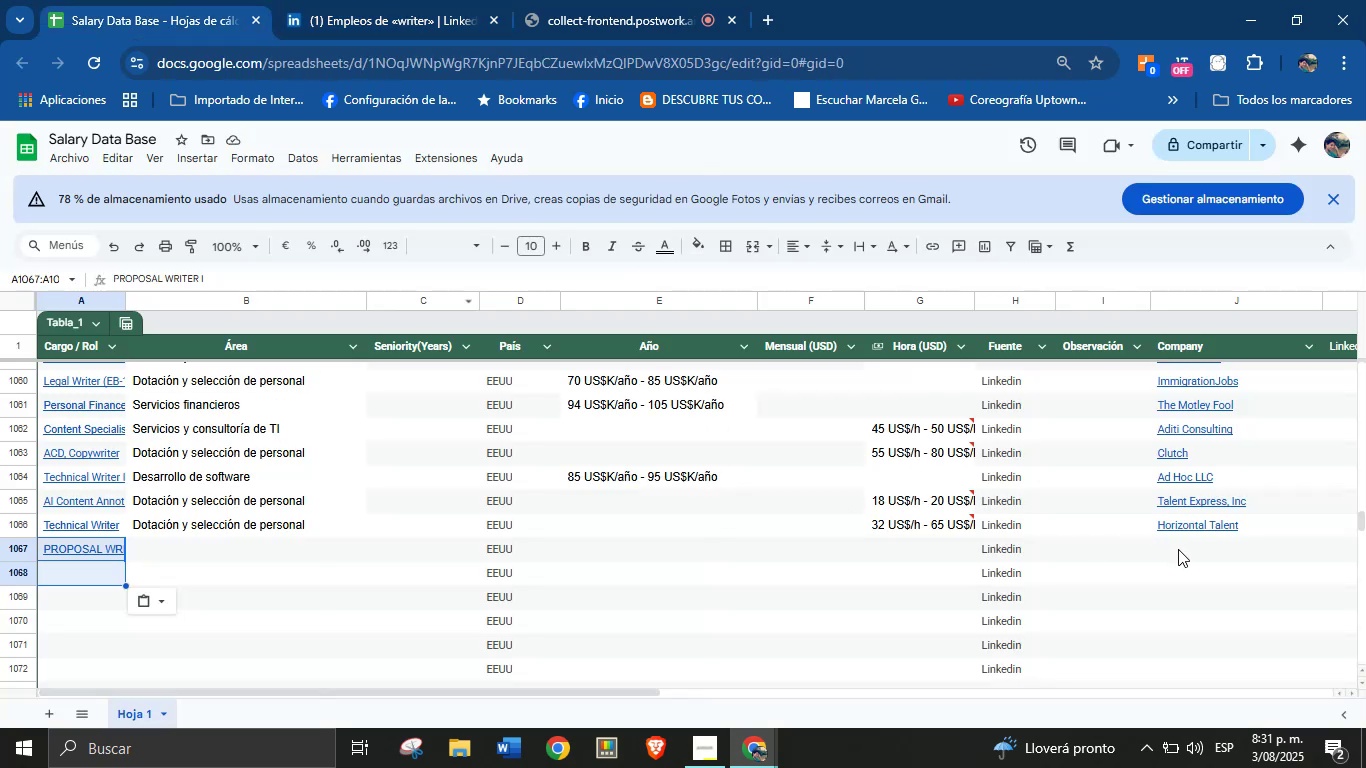 
key(Control+V)
 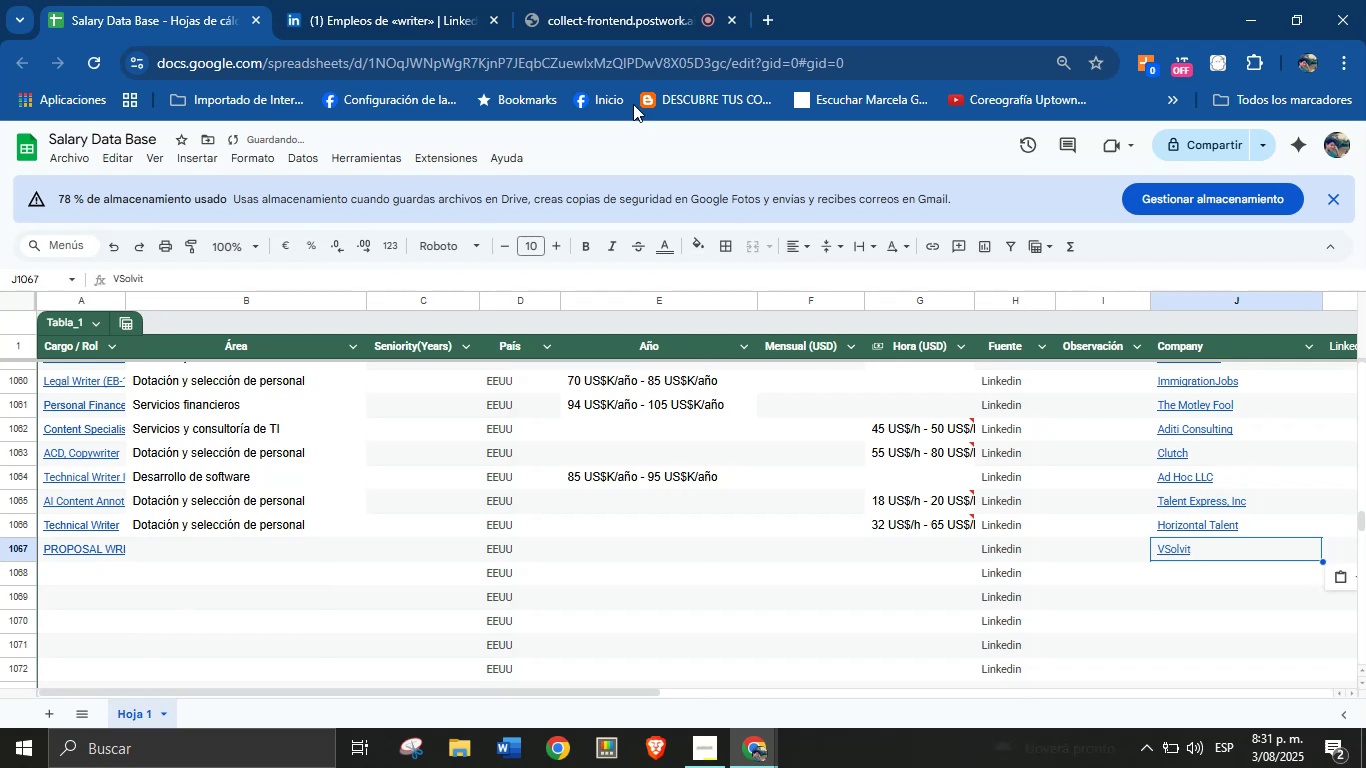 
left_click([418, 0])
 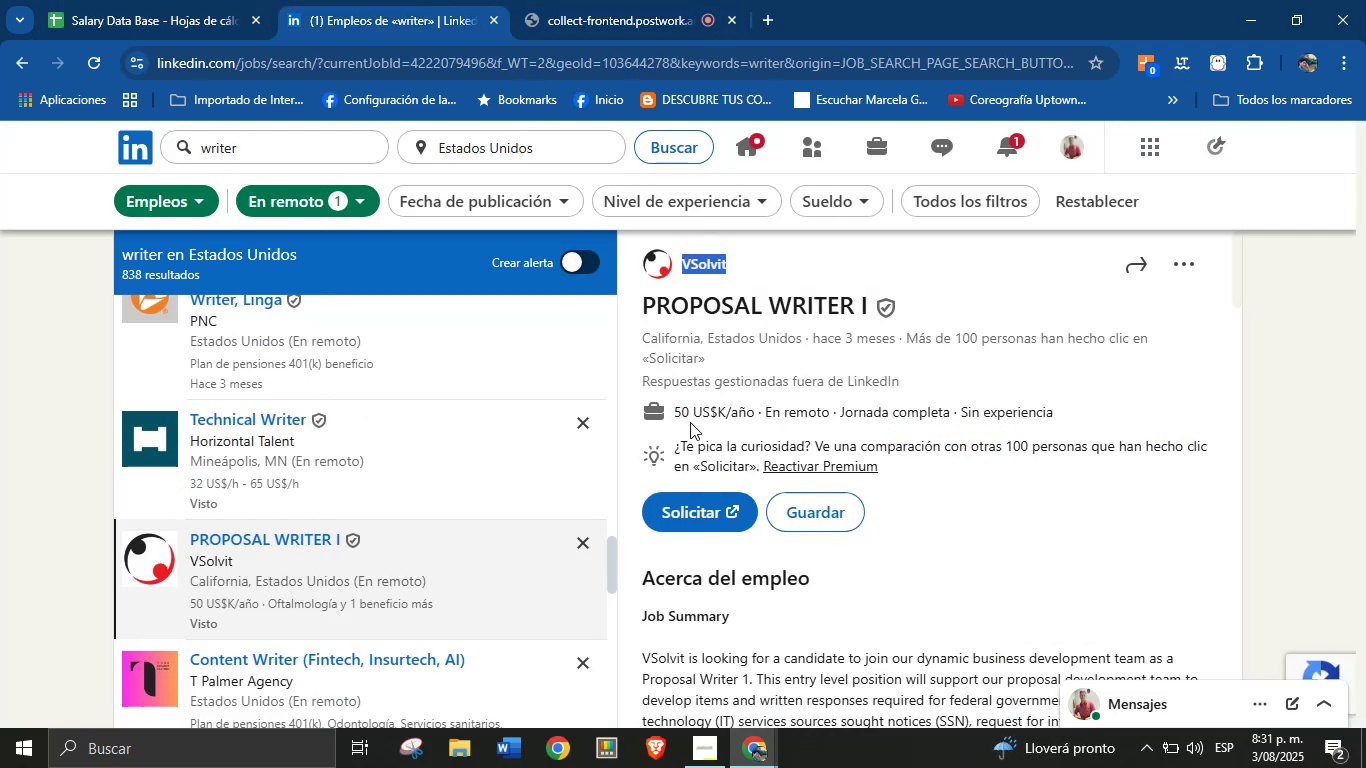 
left_click_drag(start_coordinate=[674, 411], to_coordinate=[759, 410])
 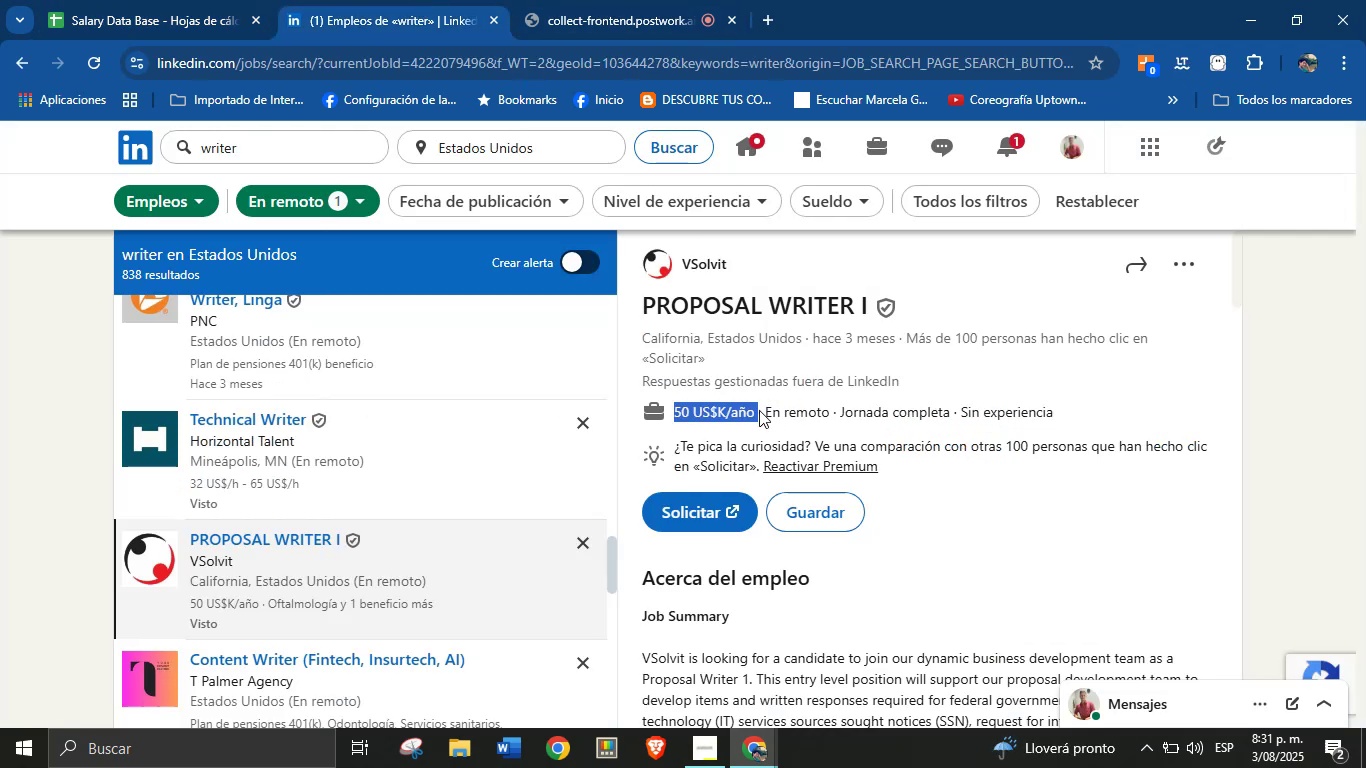 
key(Control+C)
 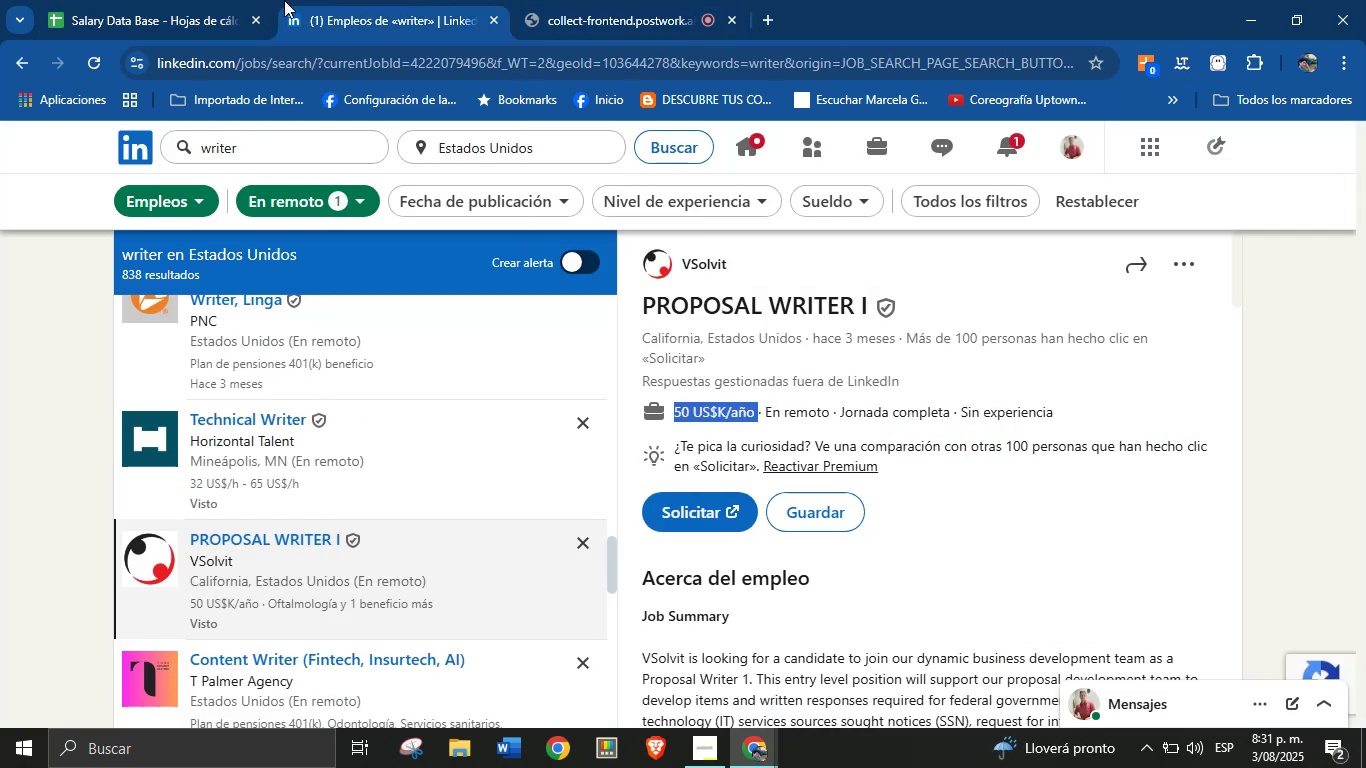 
left_click([202, 0])
 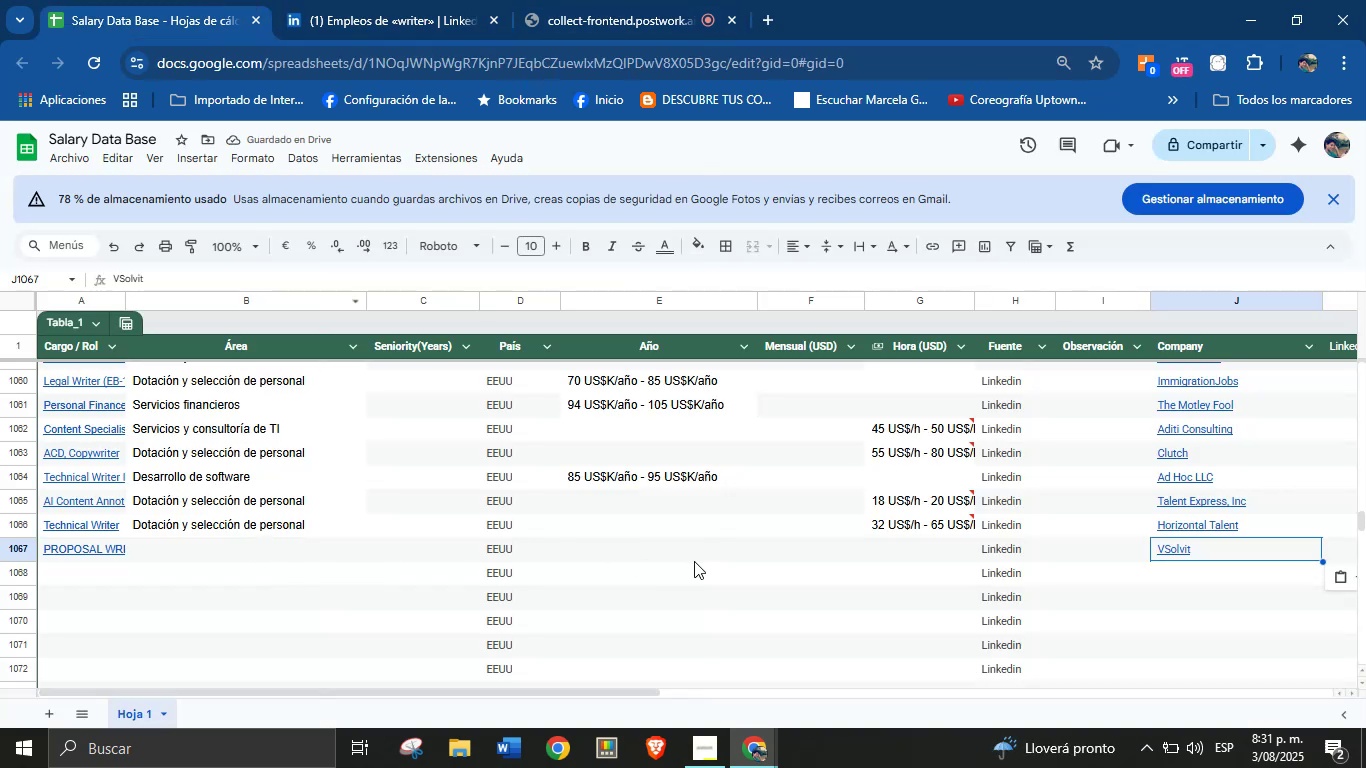 
left_click_drag(start_coordinate=[699, 553], to_coordinate=[693, 553])
 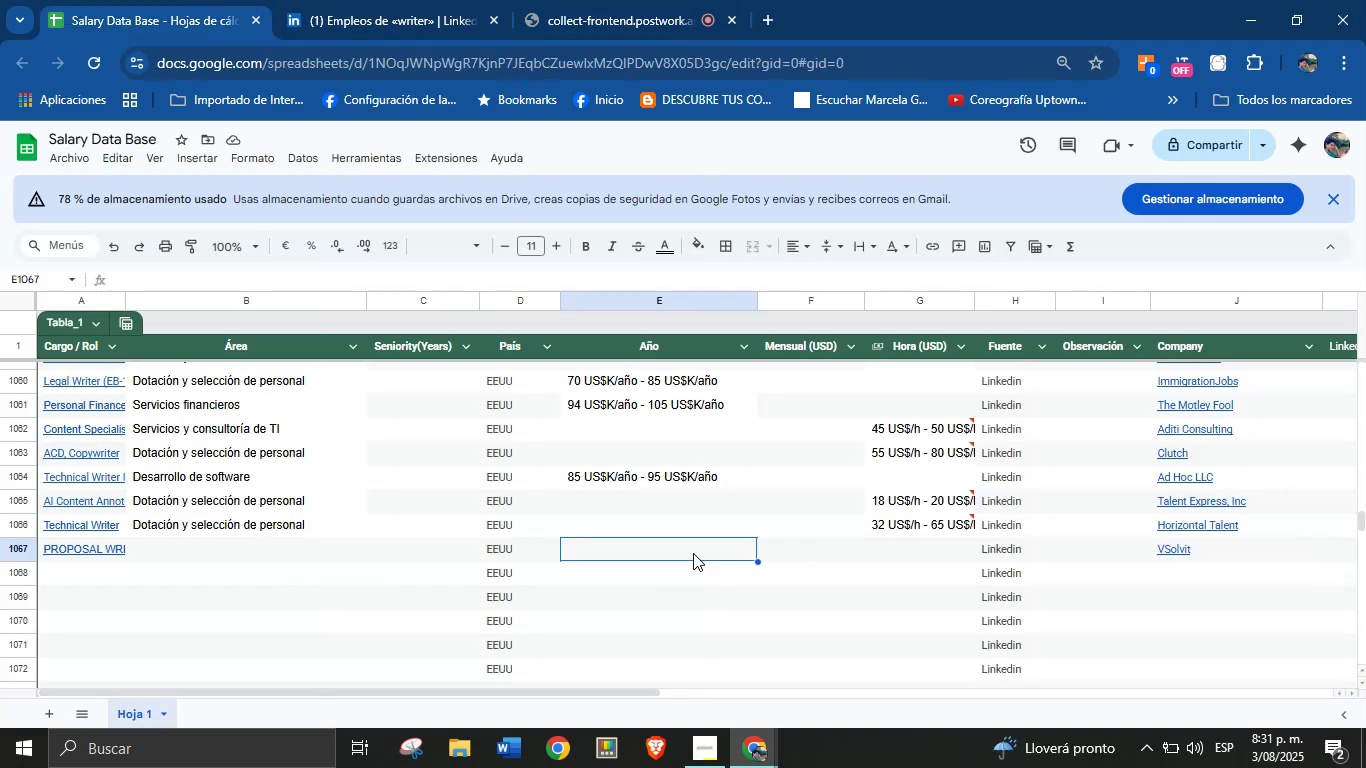 
key(Control+V)
 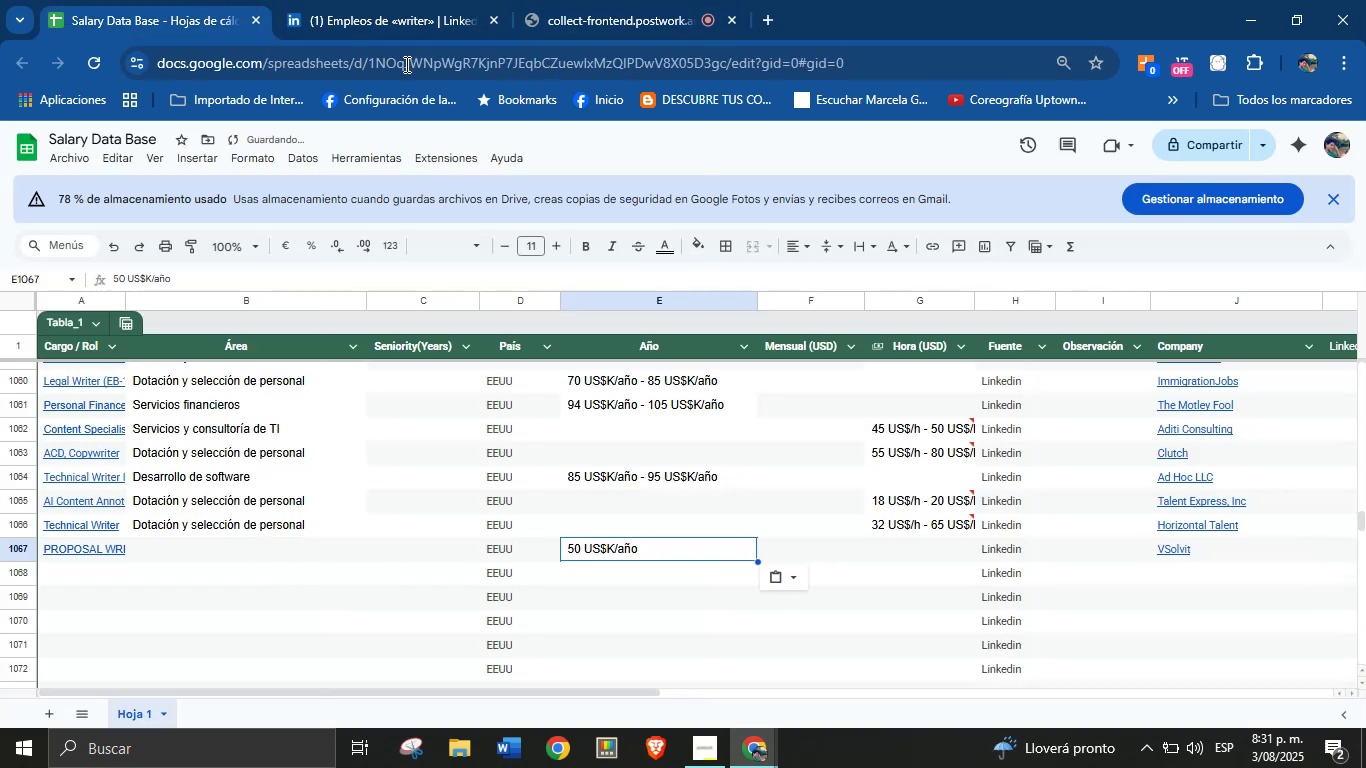 
left_click([371, 0])
 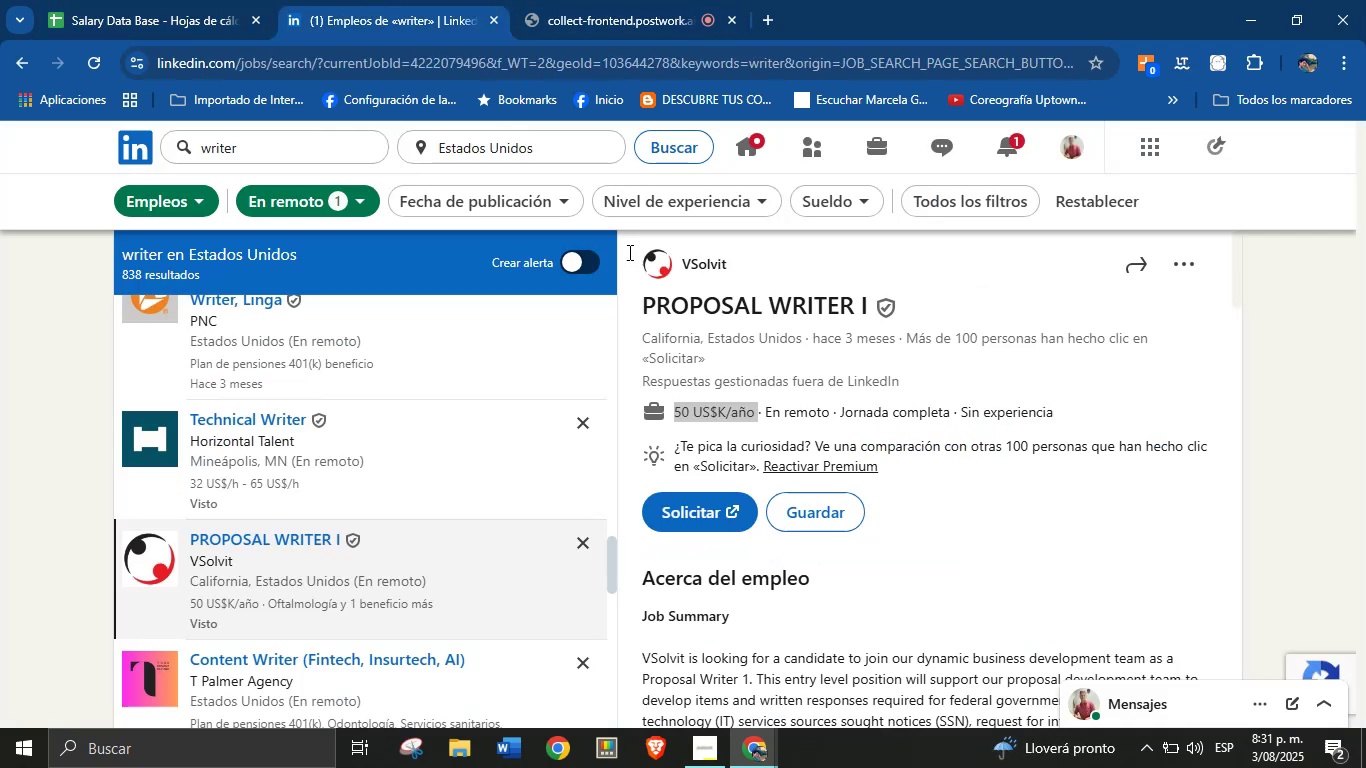 
scroll: coordinate [837, 537], scroll_direction: down, amount: 26.0
 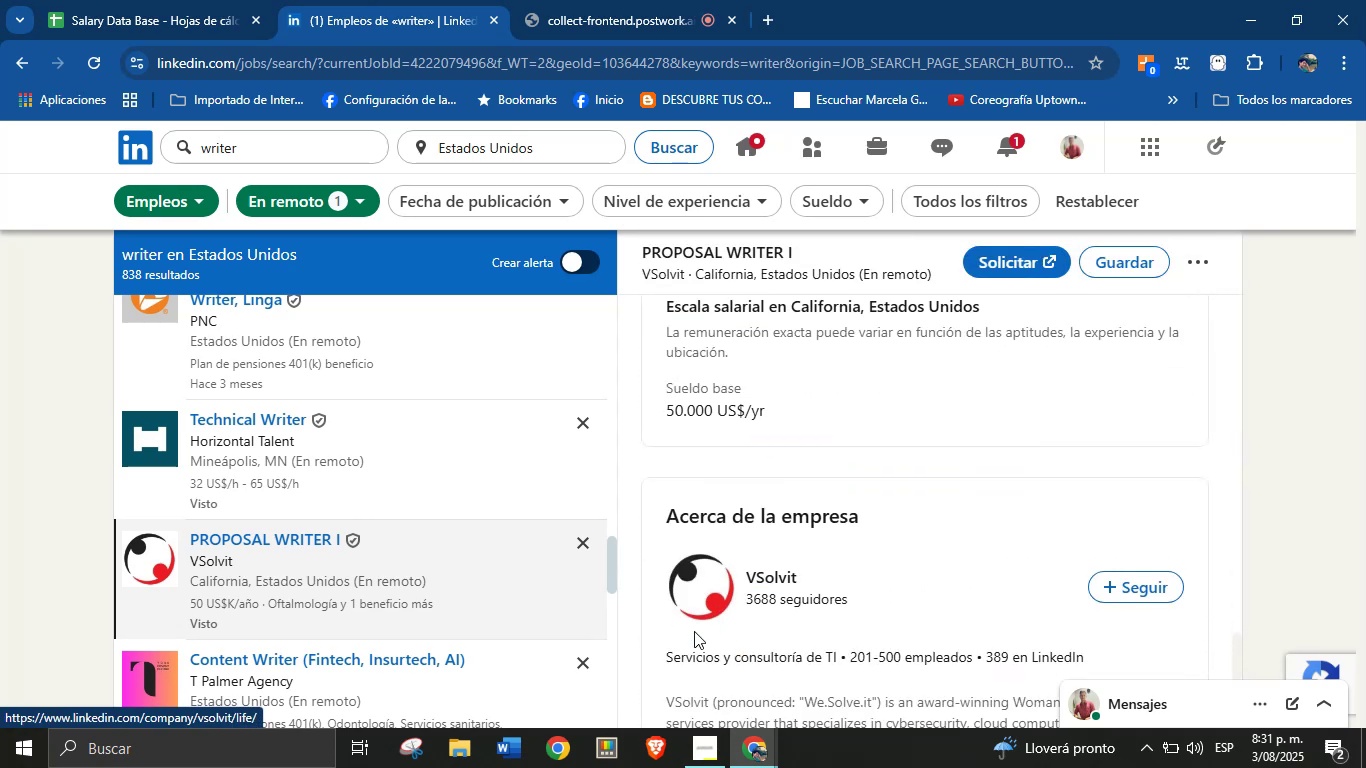 
left_click_drag(start_coordinate=[665, 657], to_coordinate=[838, 658])
 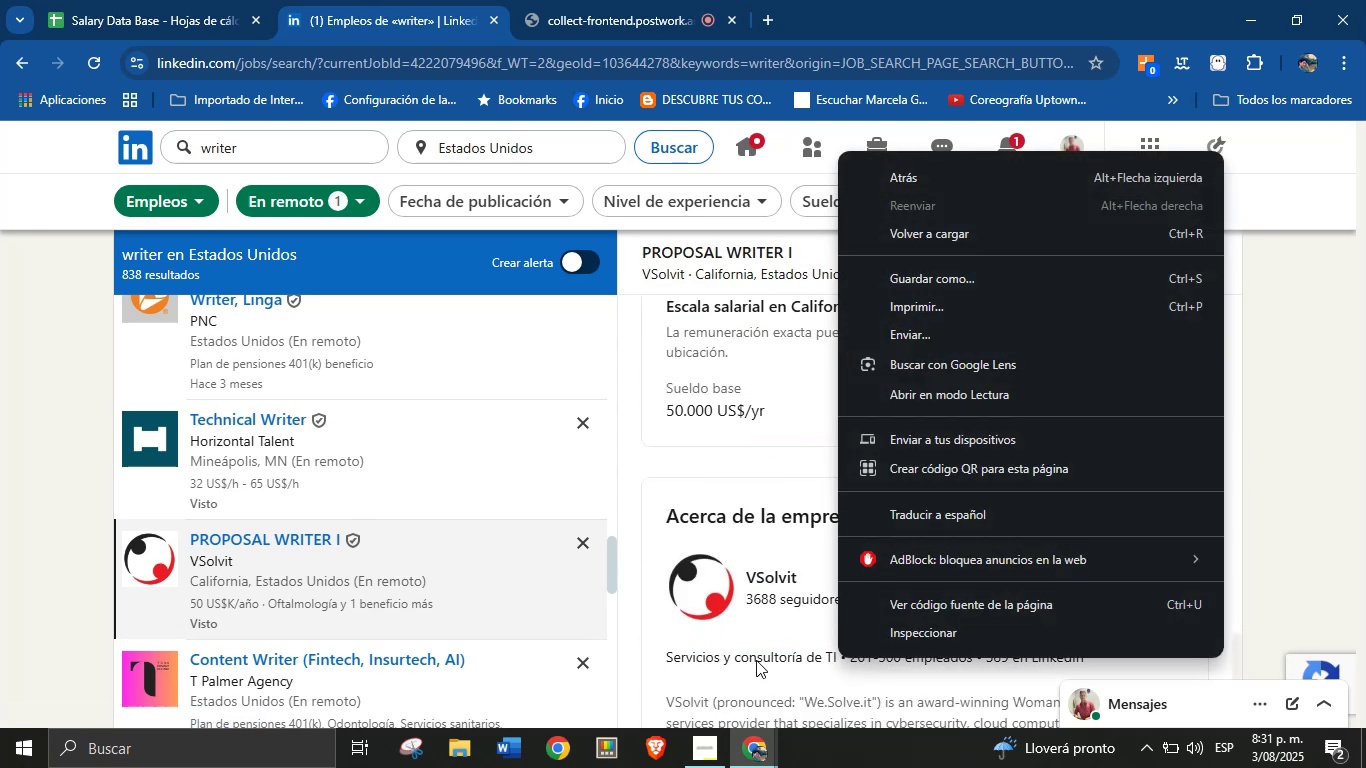 
key(Control+ControlLeft)
 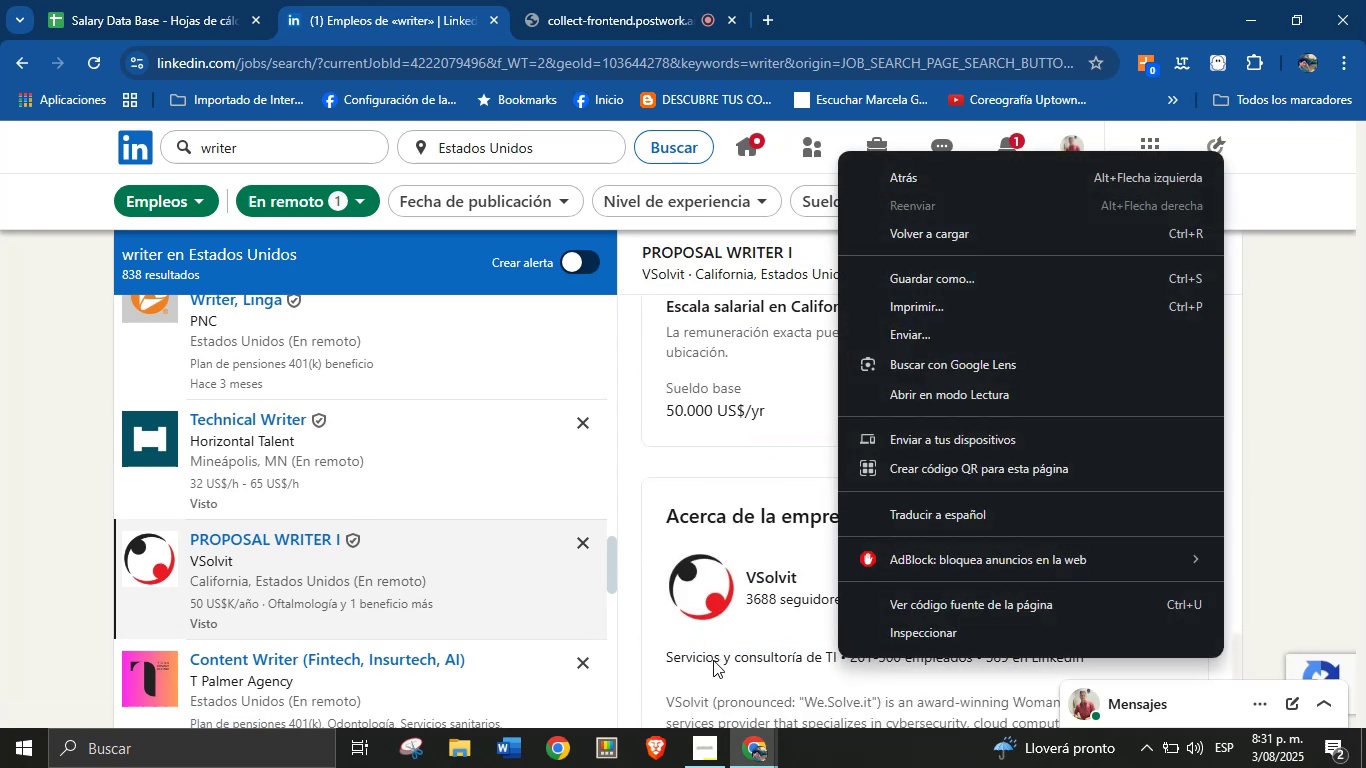 
left_click_drag(start_coordinate=[662, 662], to_coordinate=[840, 656])
 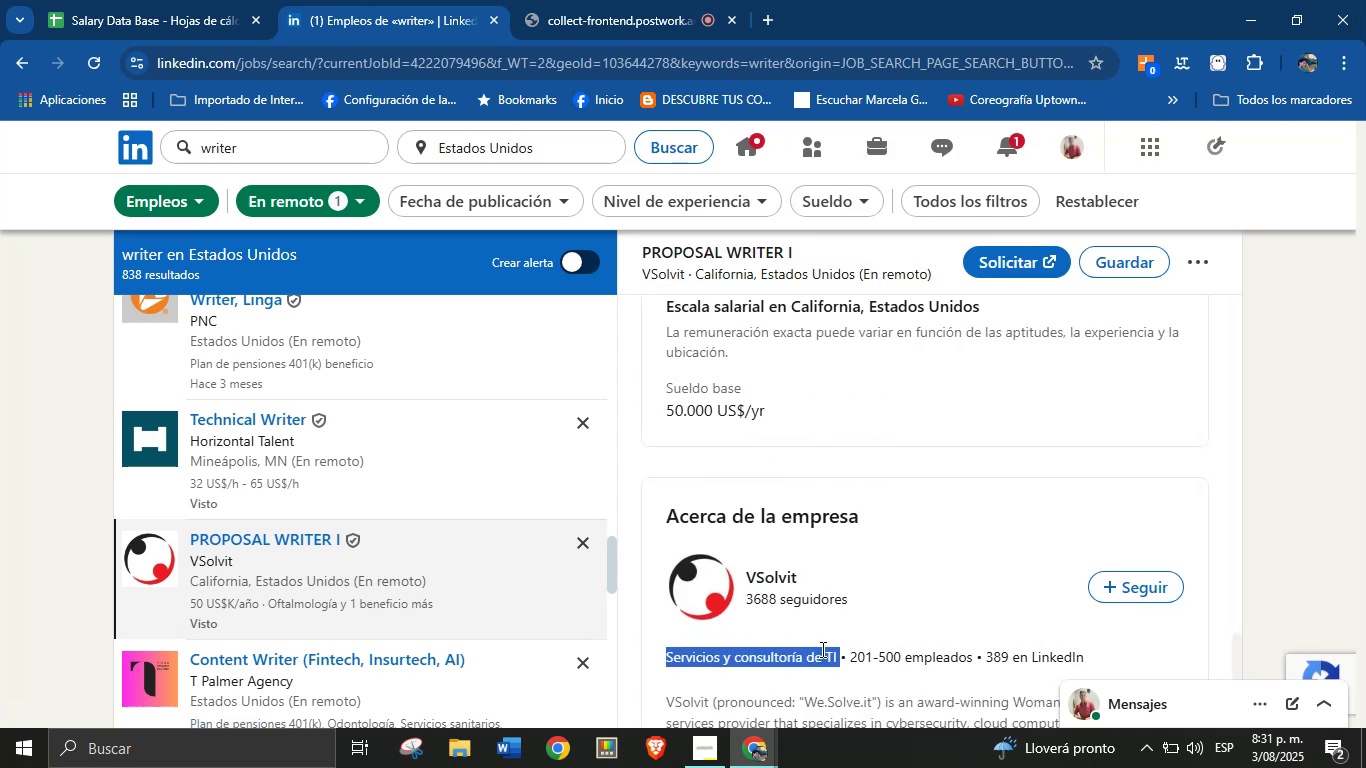 
key(Control+C)
 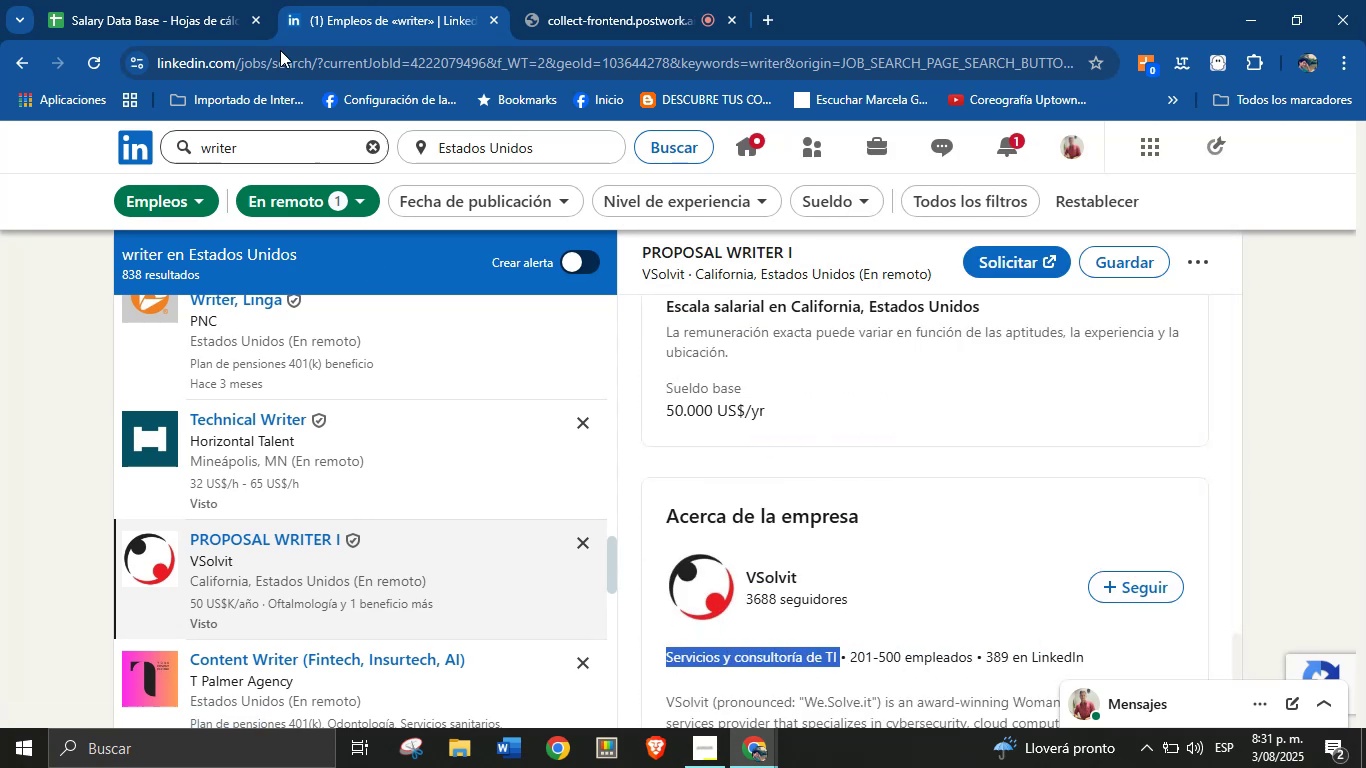 
left_click([215, 0])
 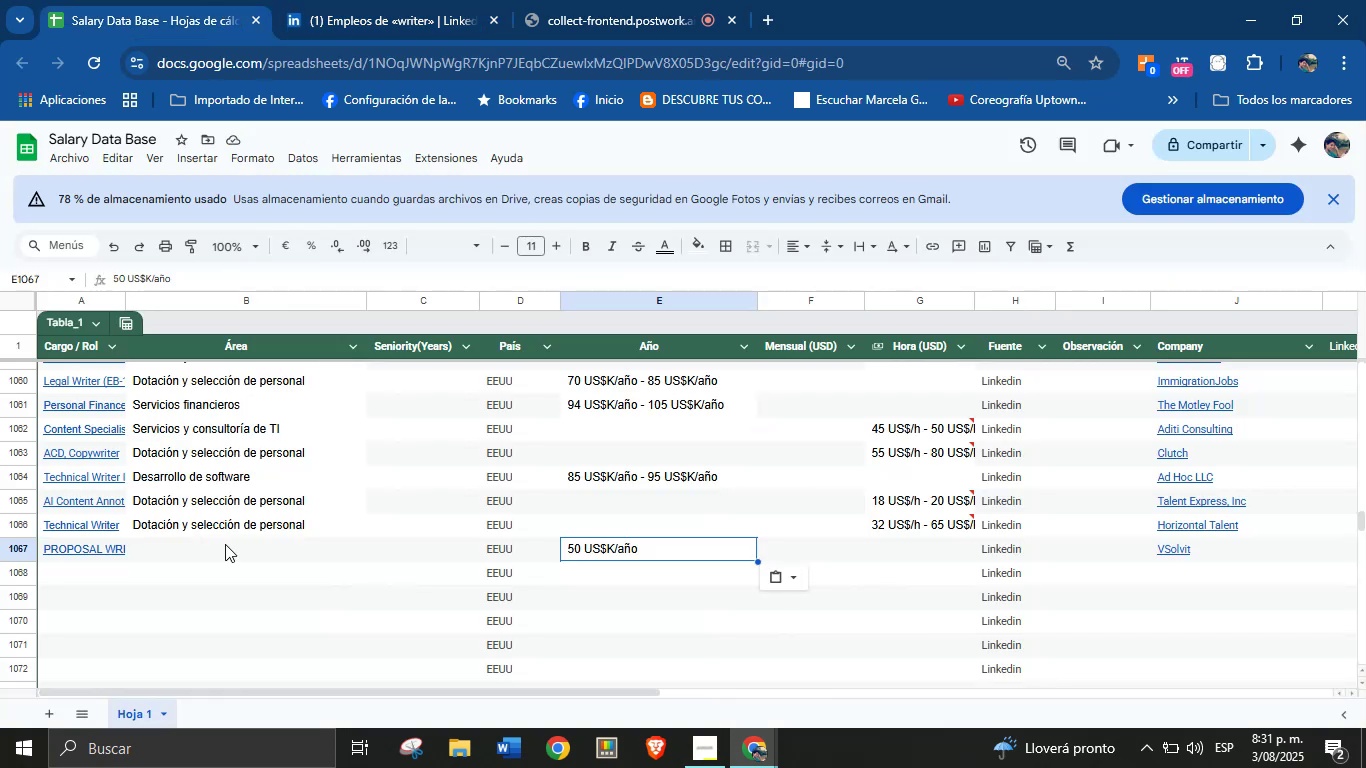 
left_click([212, 551])
 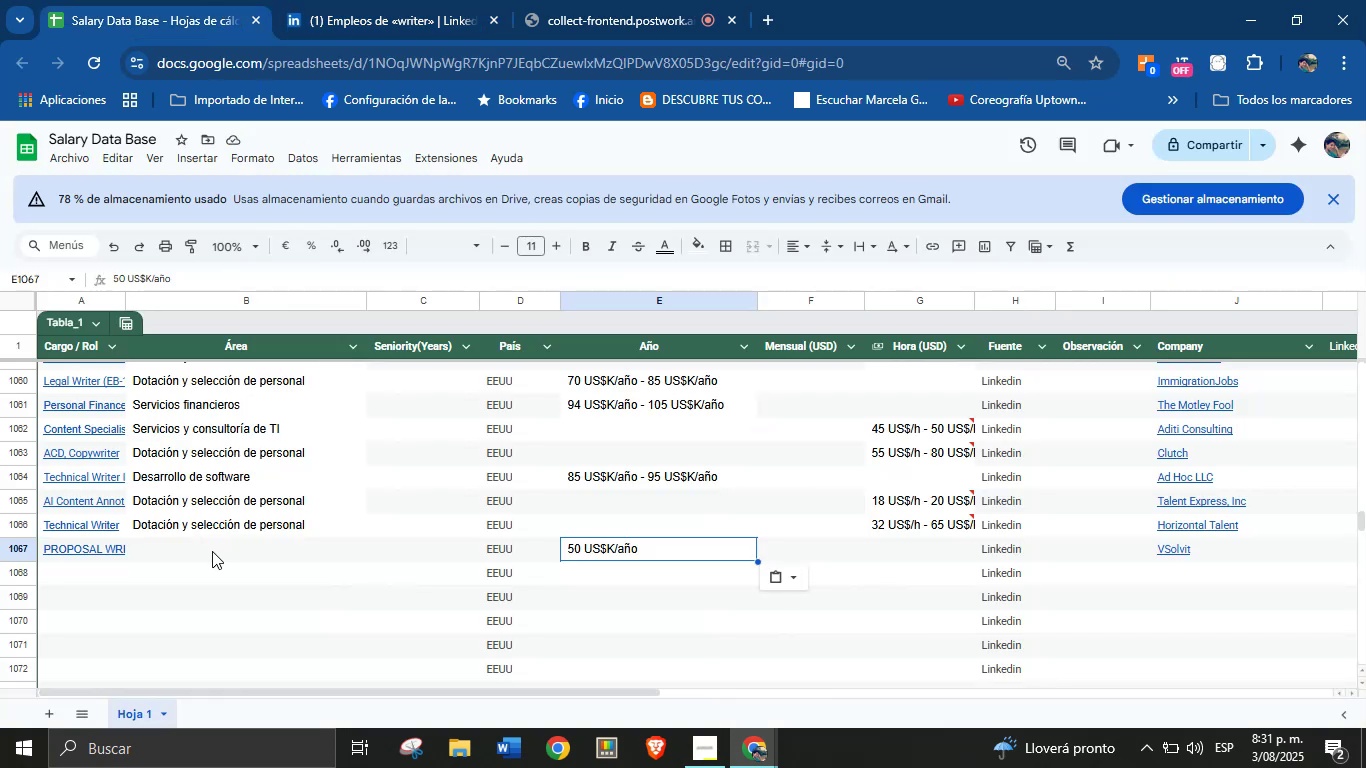 
key(Control+V)
 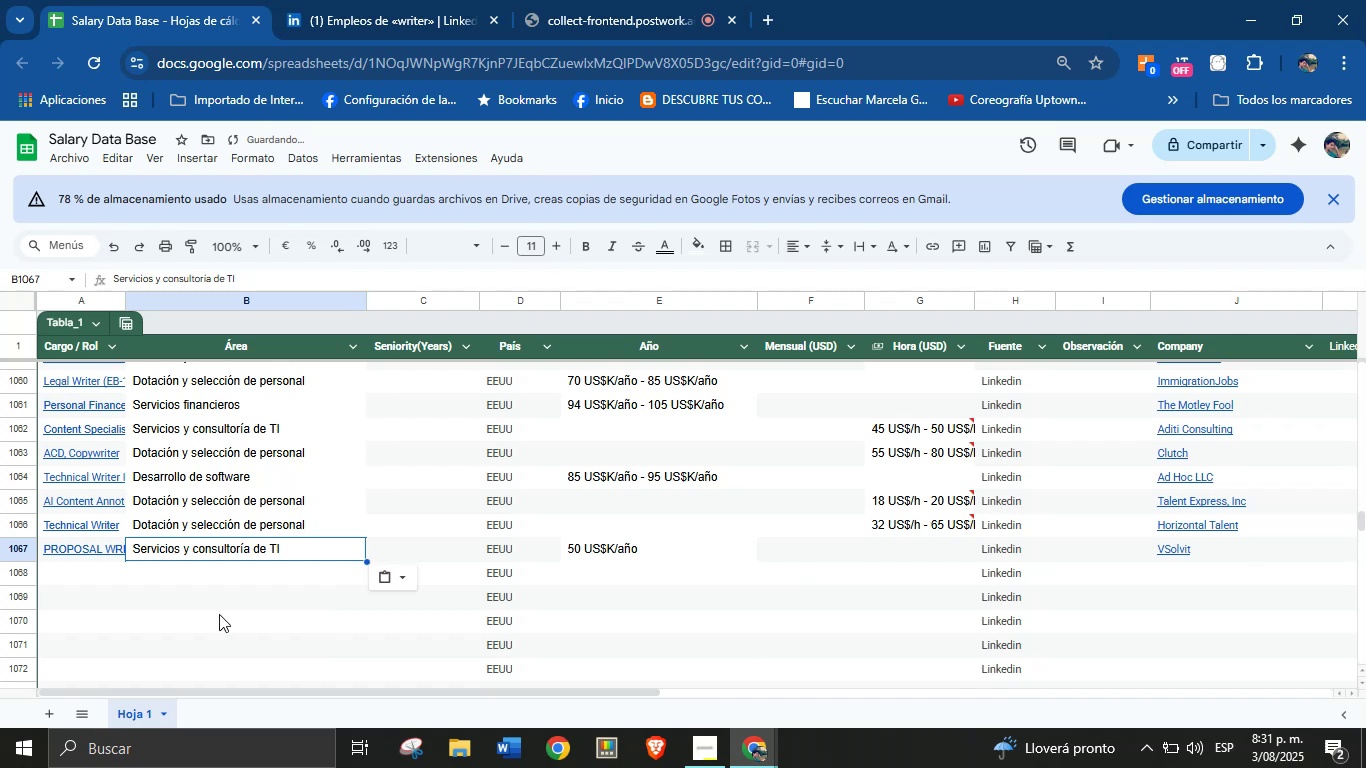 
left_click([96, 568])
 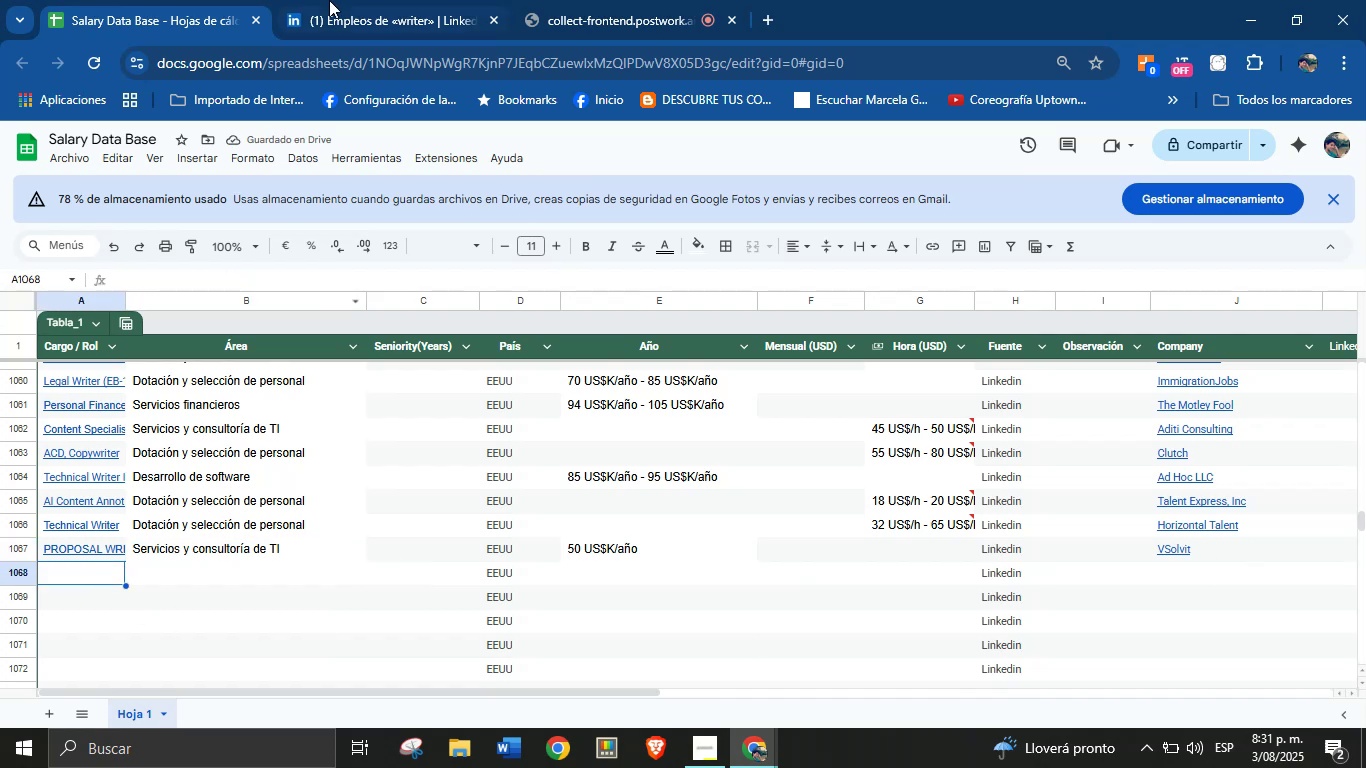 
left_click([329, 0])
 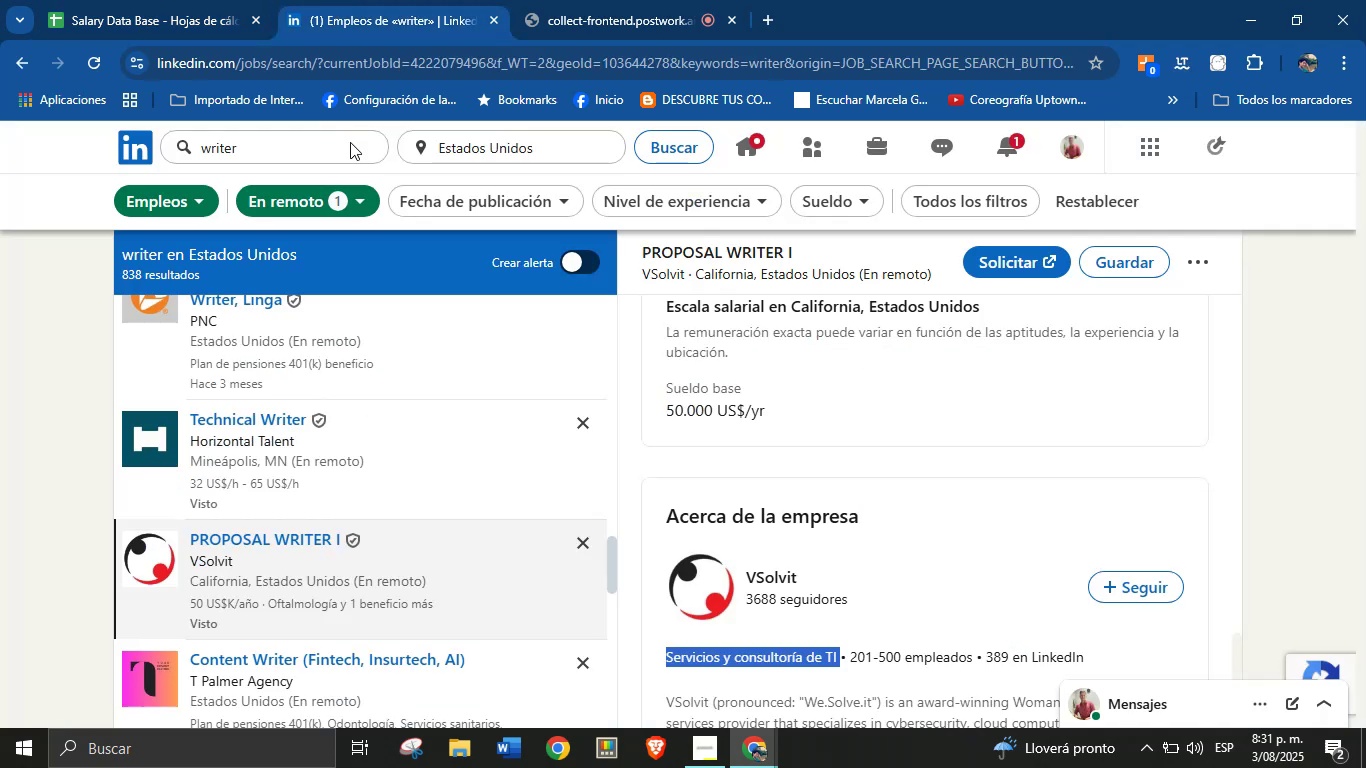 
scroll: coordinate [479, 602], scroll_direction: down, amount: 2.0
 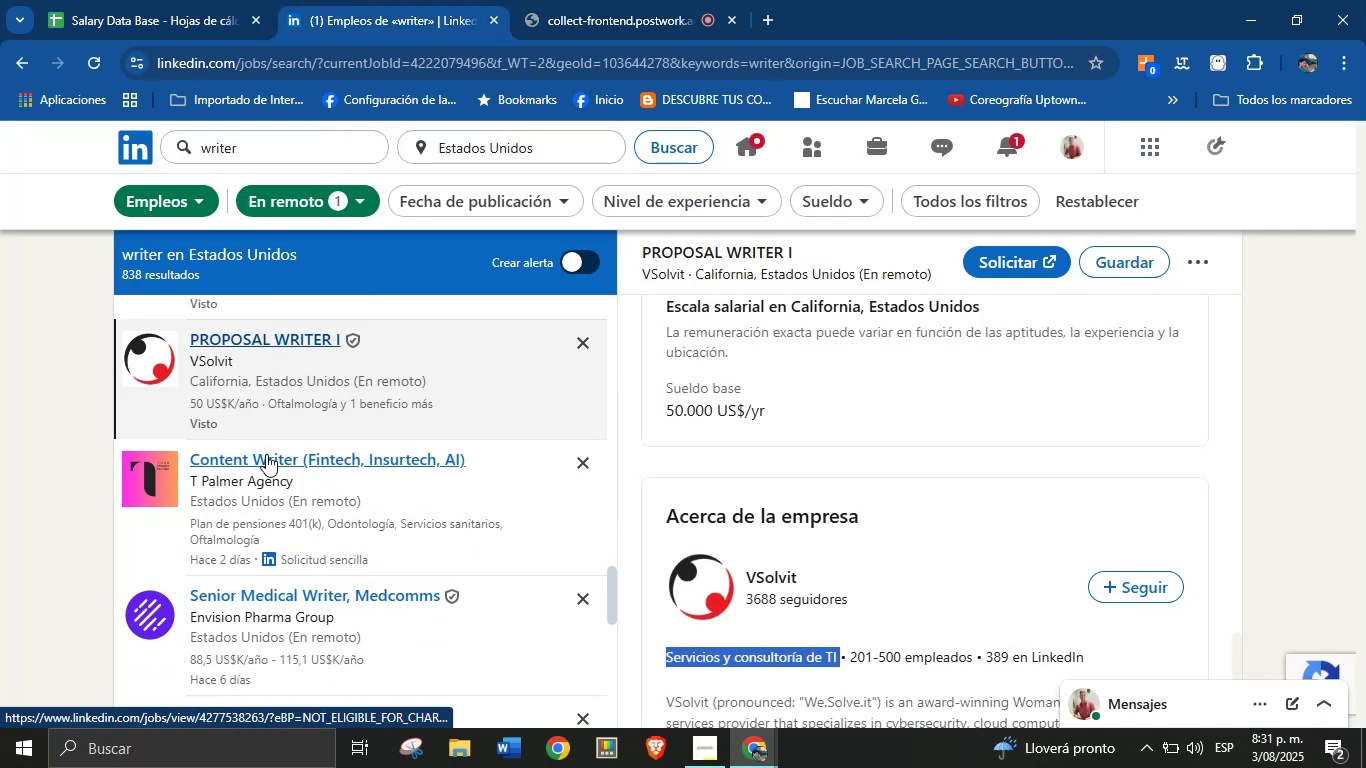 
left_click([266, 456])
 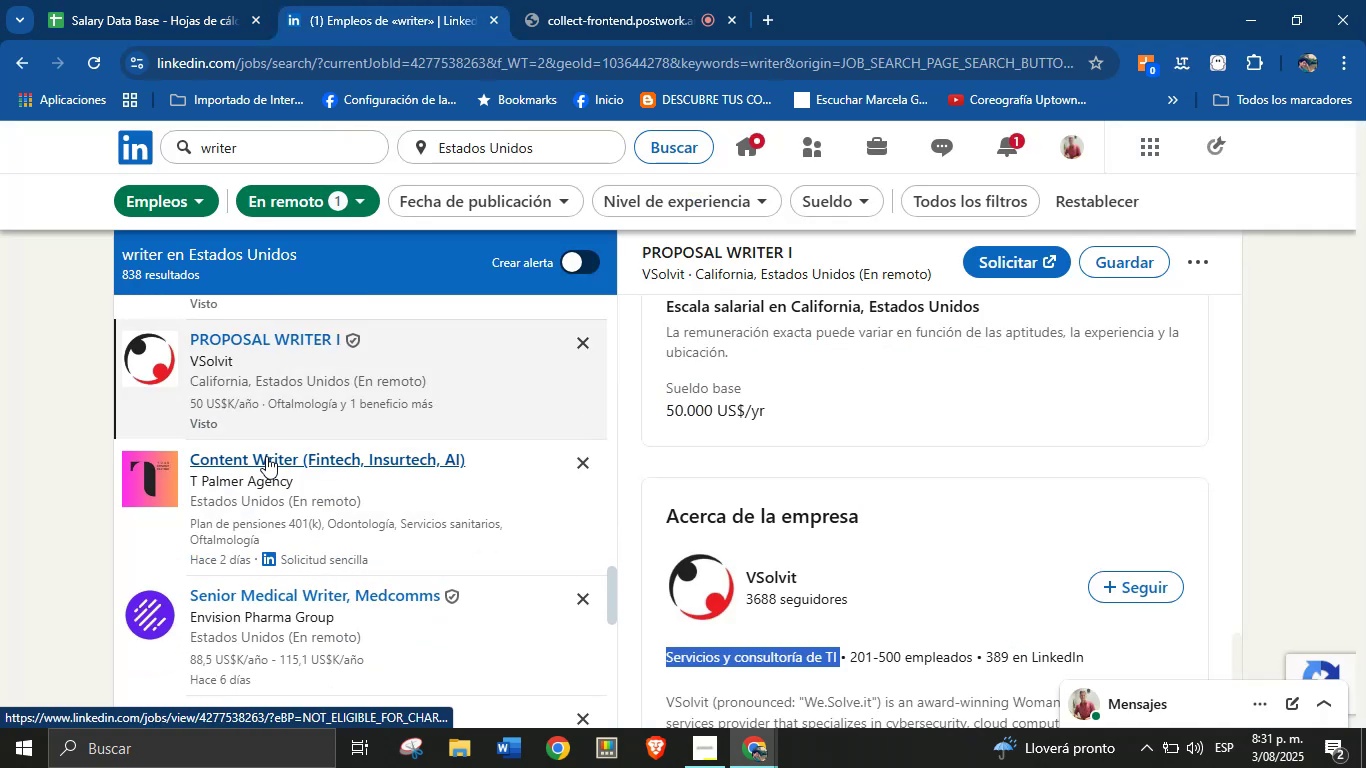 
scroll: coordinate [329, 590], scroll_direction: down, amount: 4.0
 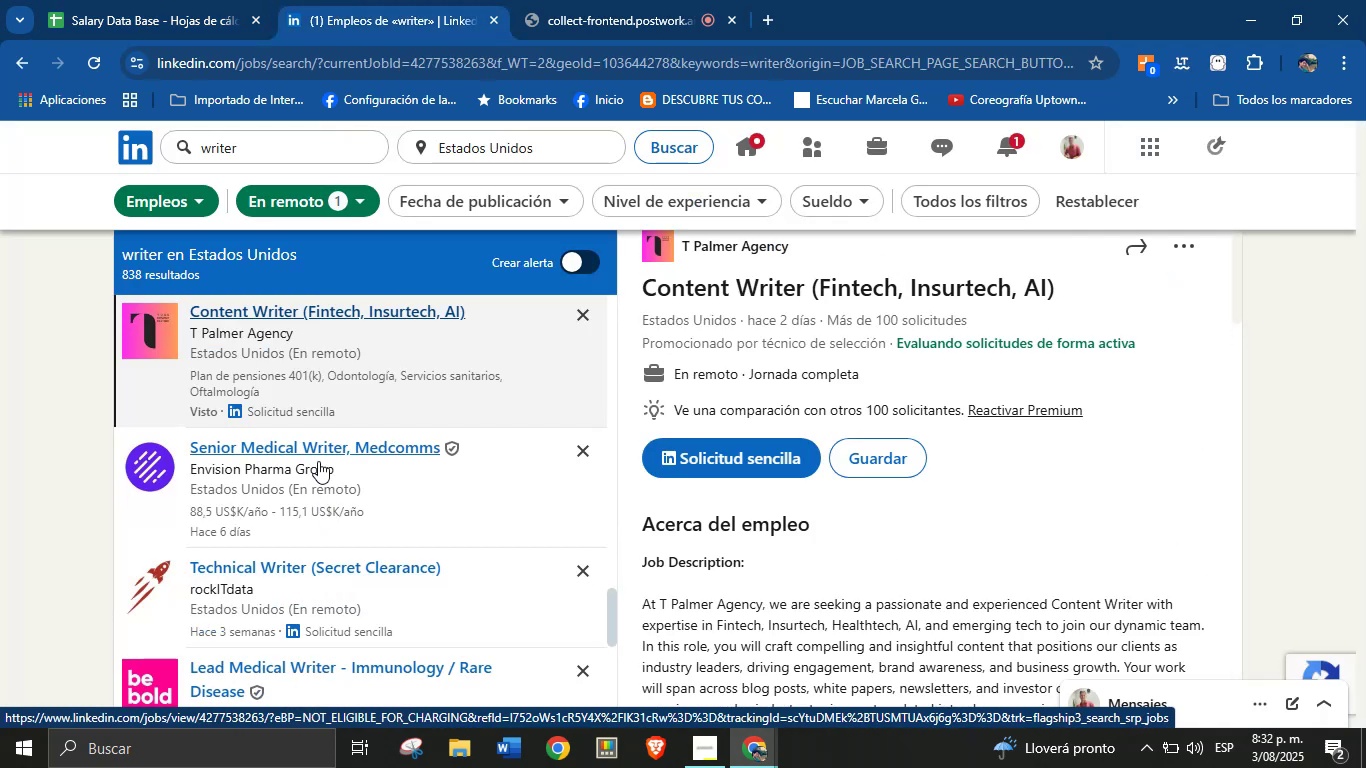 
left_click([316, 447])
 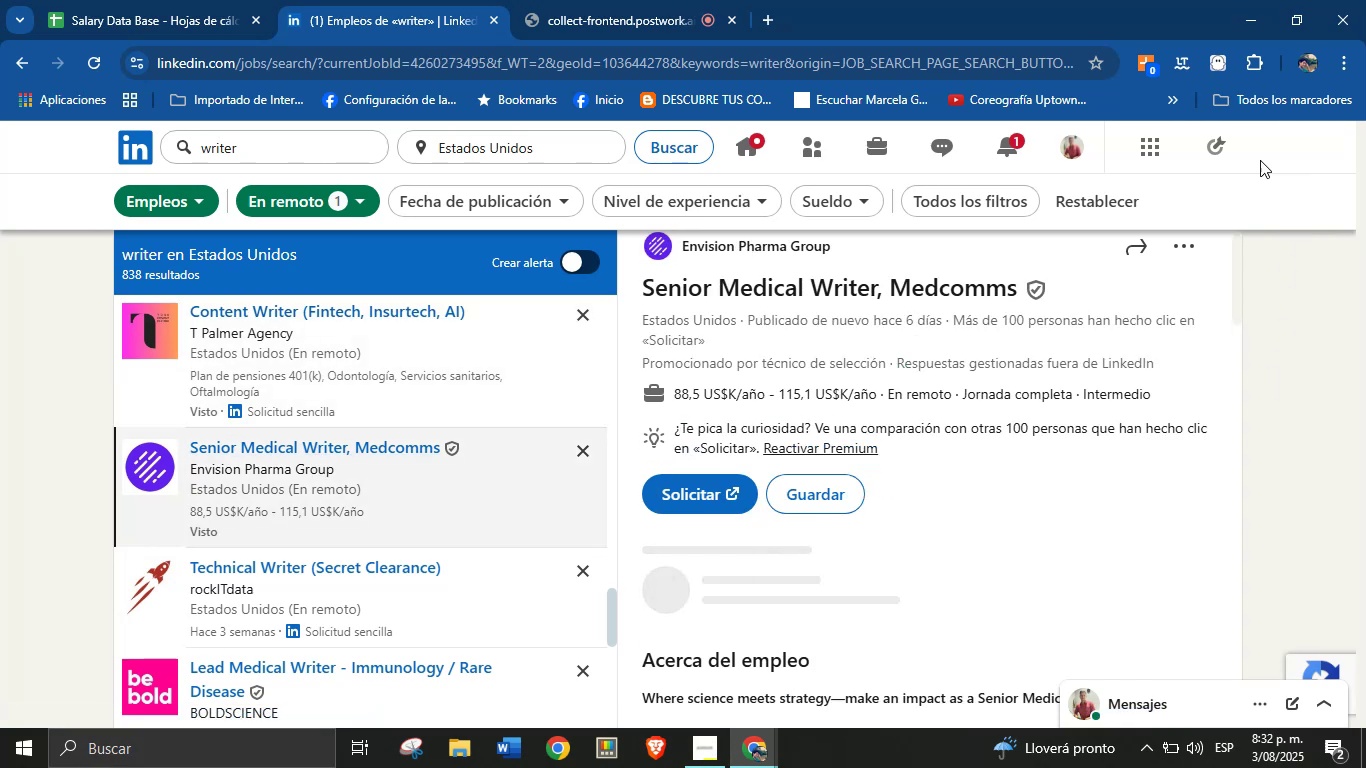 
left_click_drag(start_coordinate=[1076, 291], to_coordinate=[647, 295])
 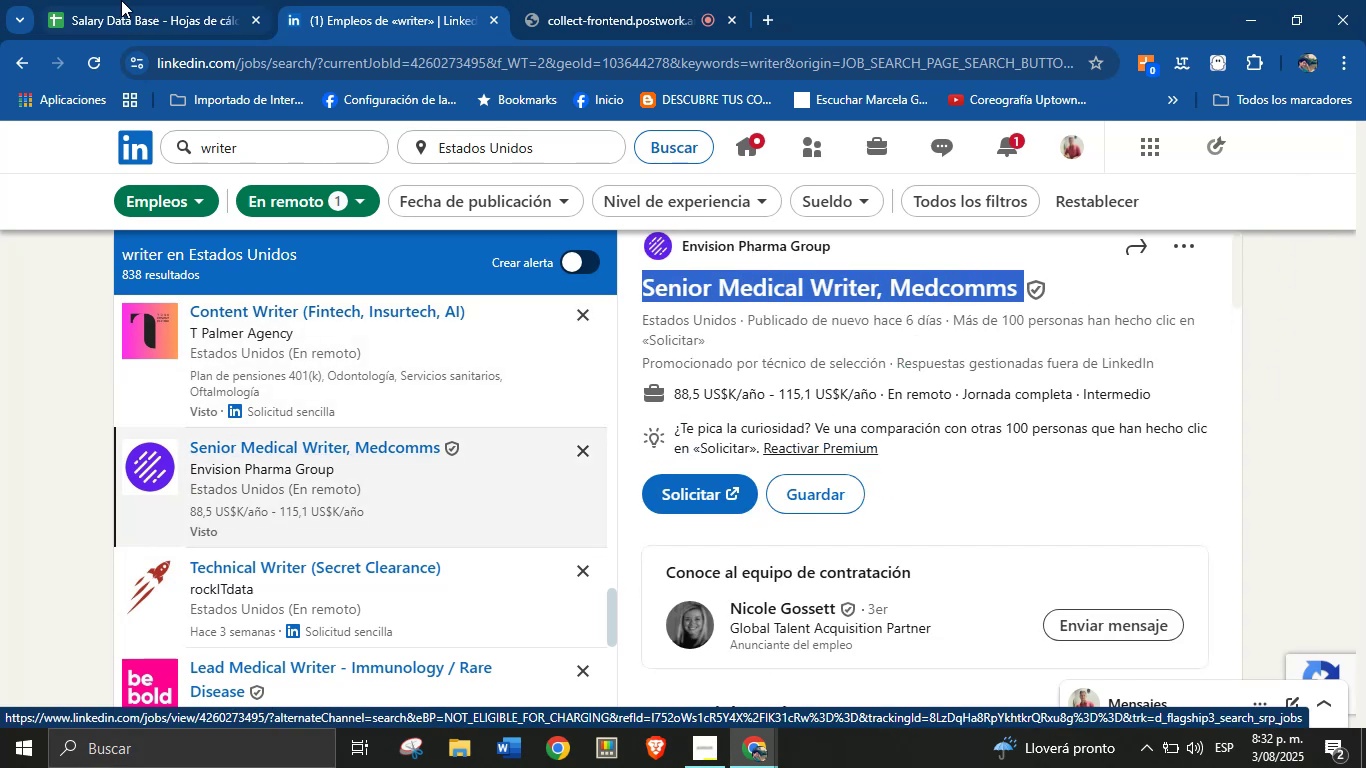 
key(Control+C)
 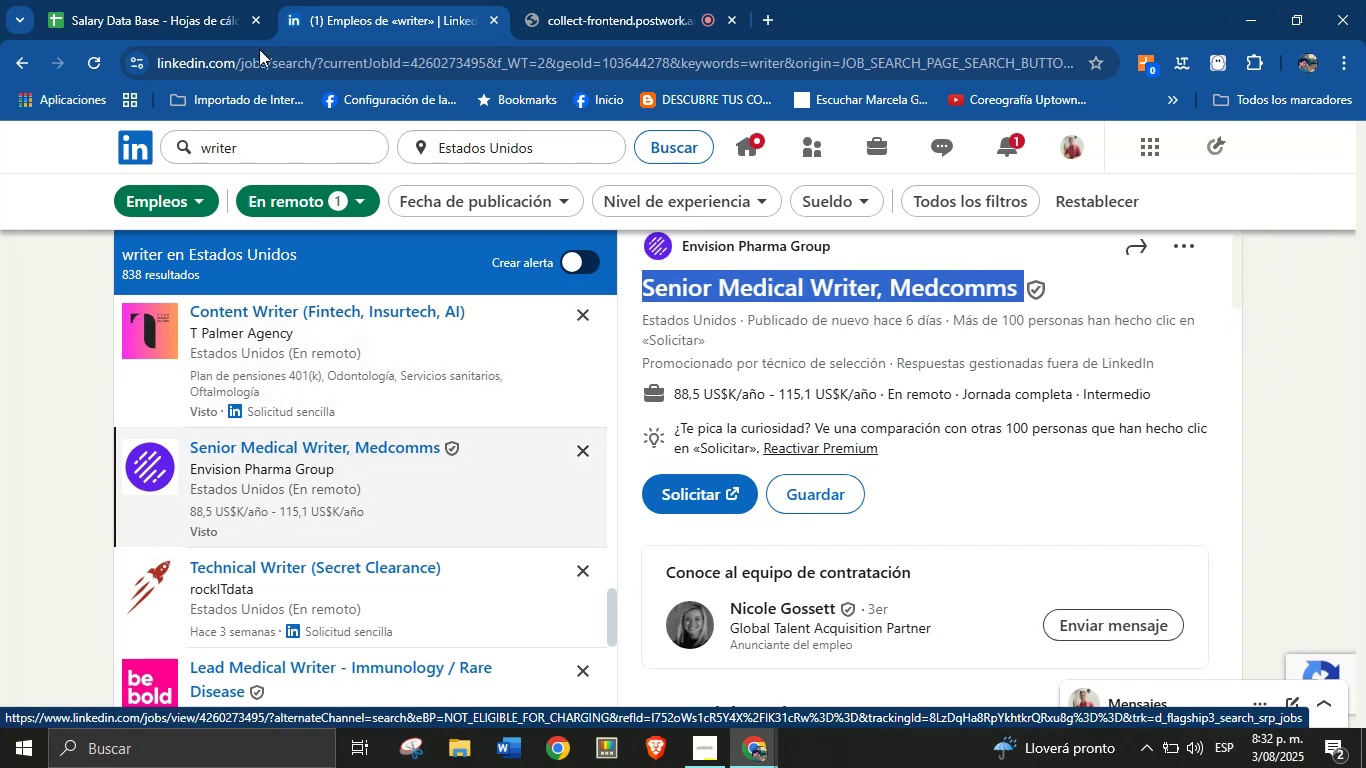 
left_click([136, 0])
 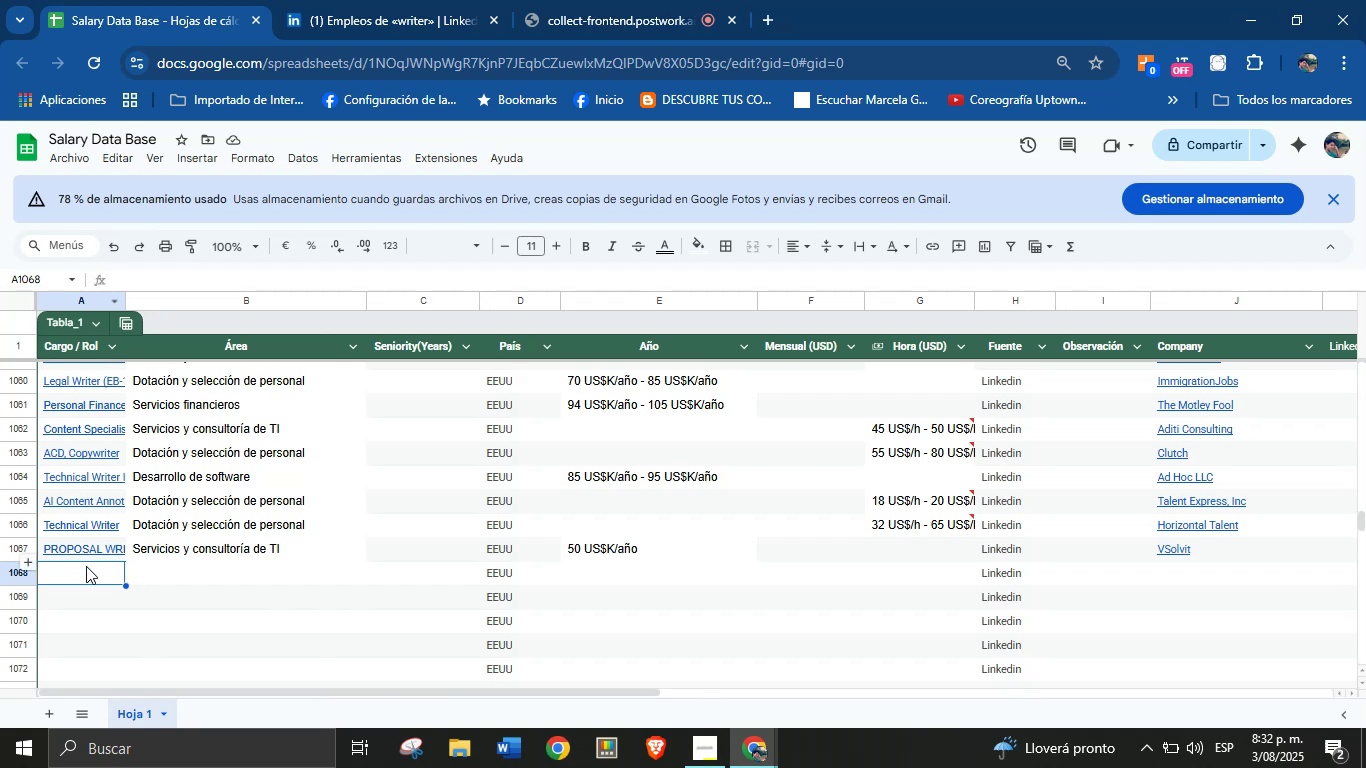 
left_click([86, 566])
 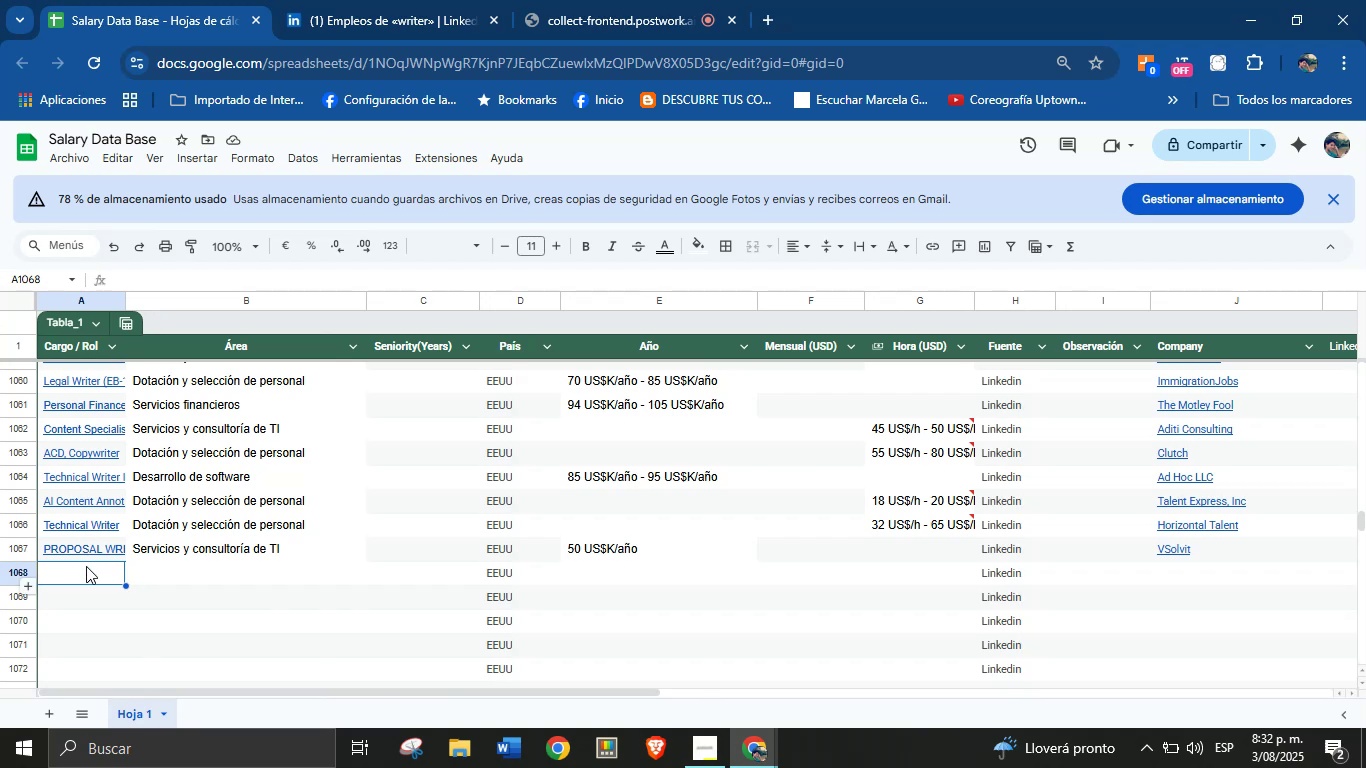 
key(Control+V)
 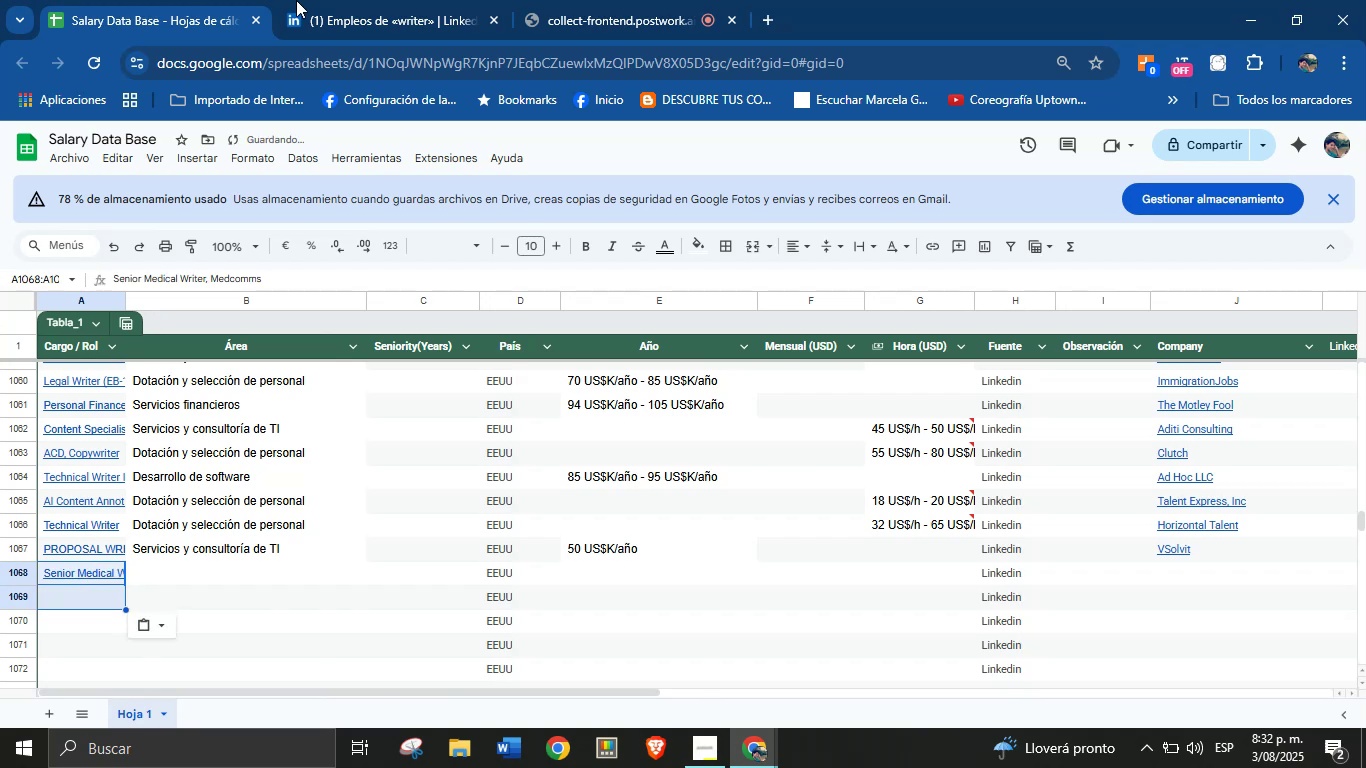 
left_click([388, 0])
 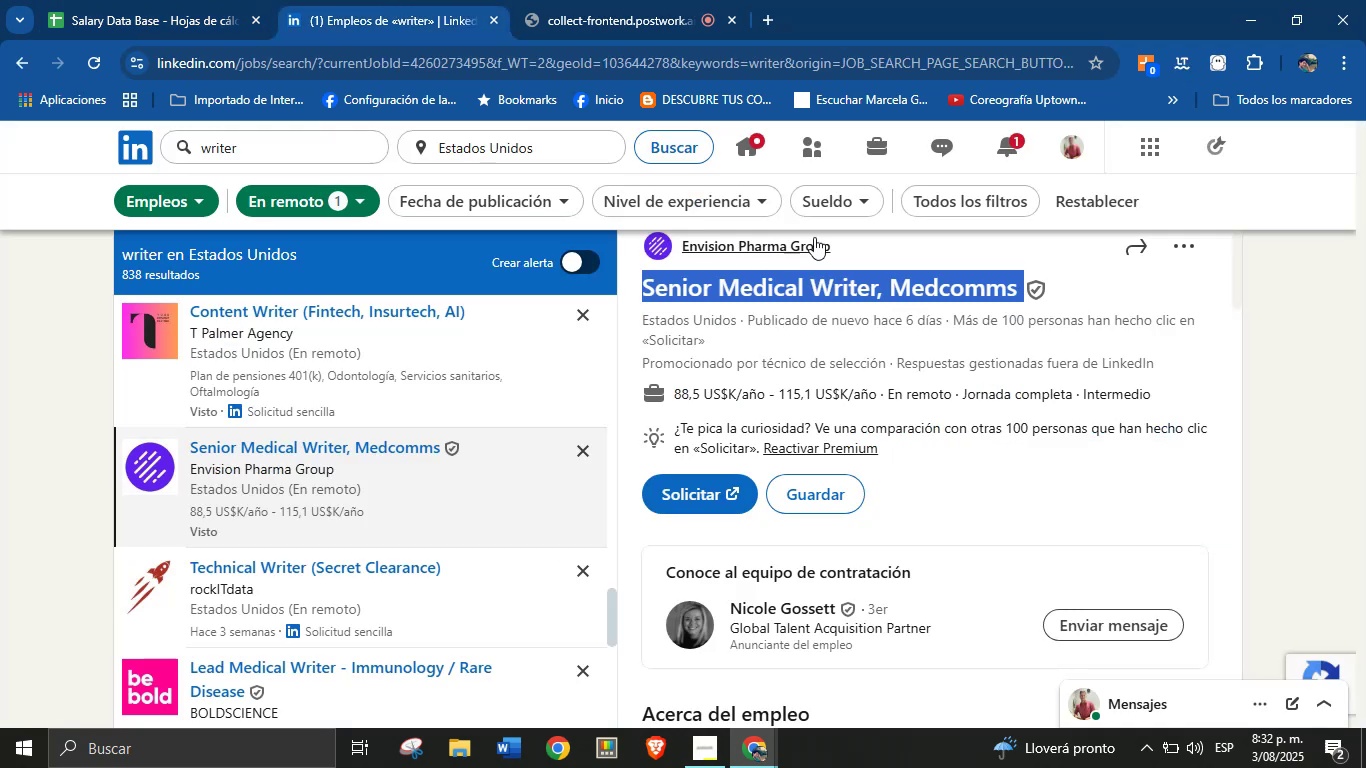 
left_click_drag(start_coordinate=[852, 233], to_coordinate=[683, 265])
 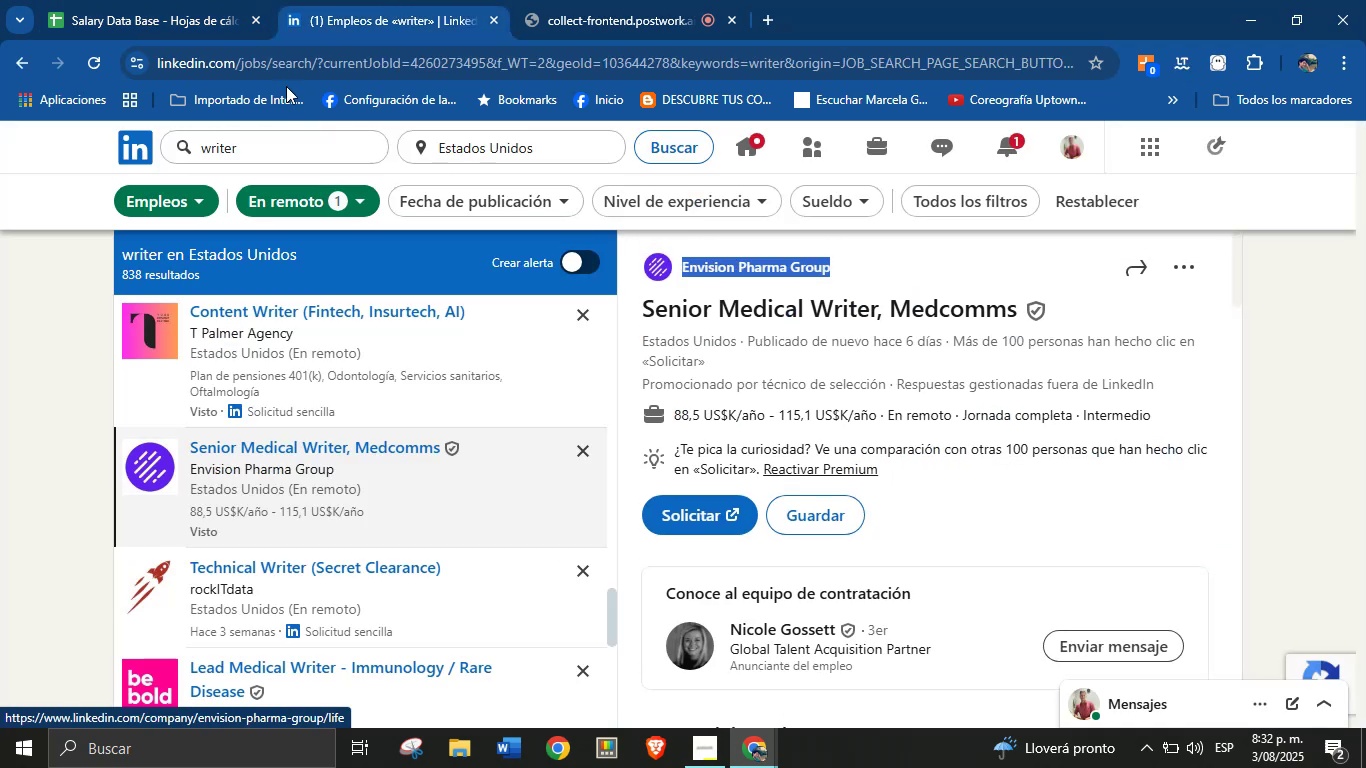 
key(Control+C)
 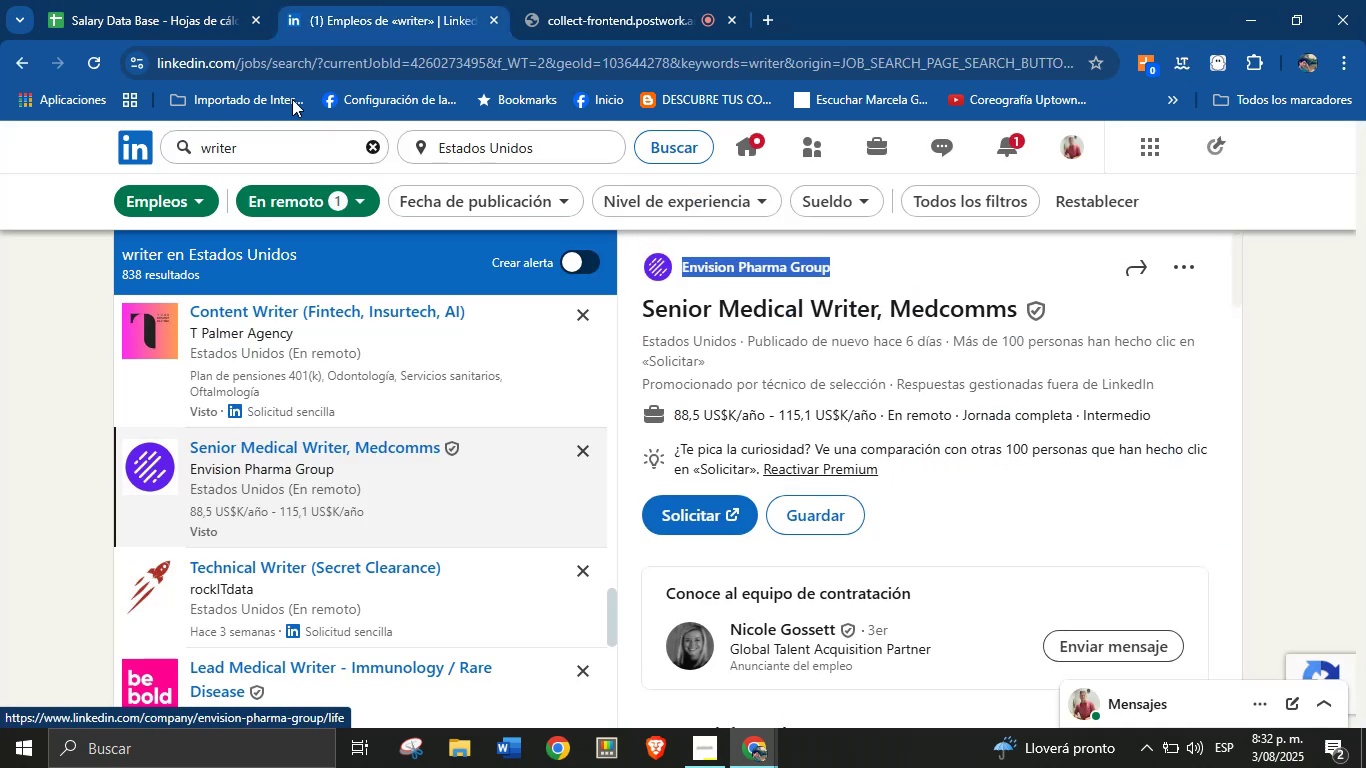 
left_click([197, 0])
 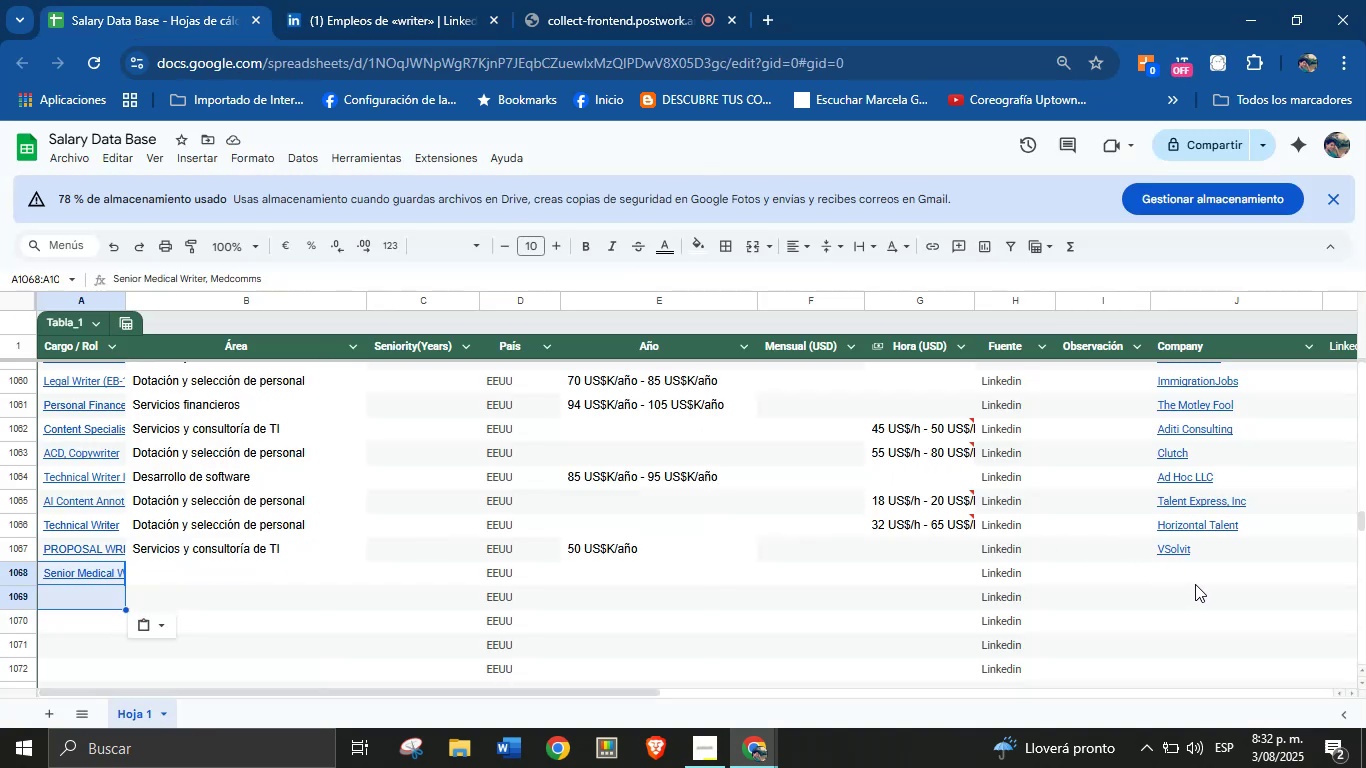 
hold_key(key=ControlLeft, duration=0.62)
 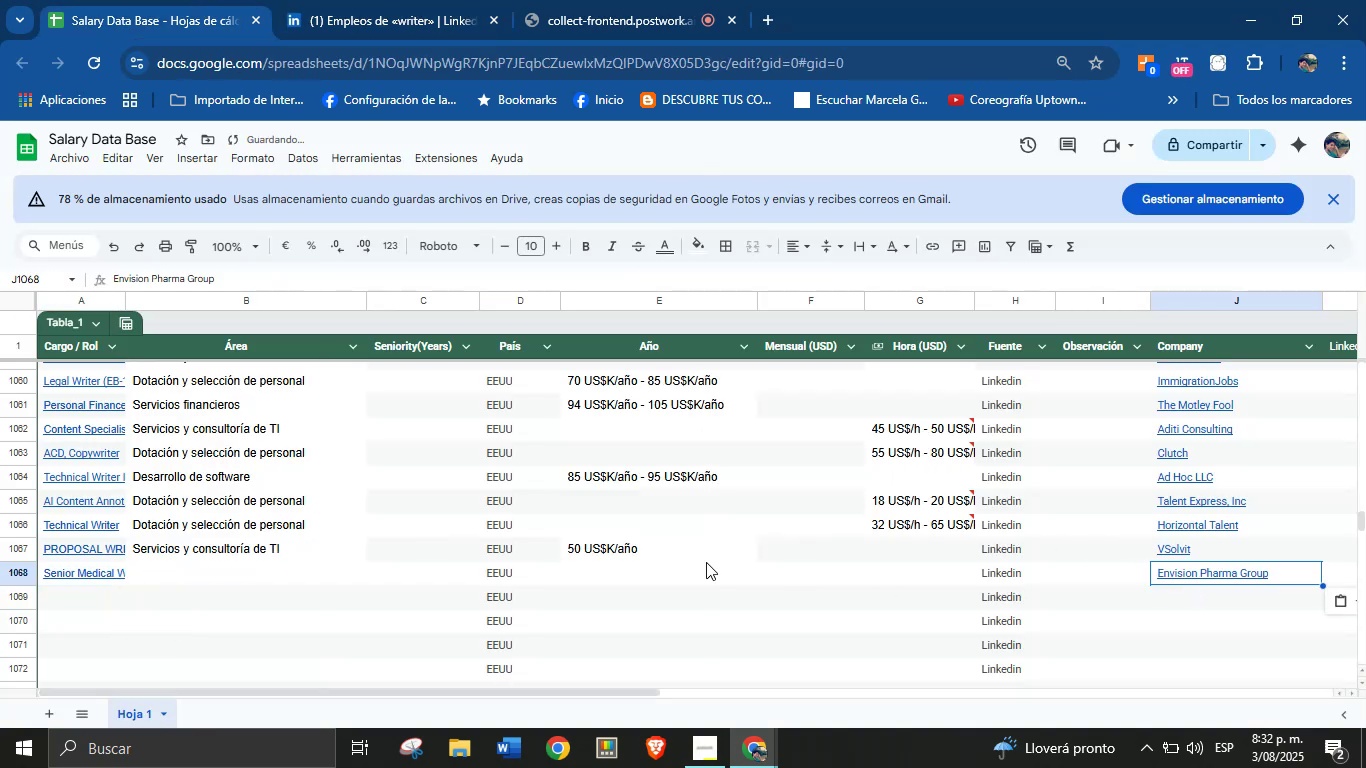 
hold_key(key=V, duration=9.44)
 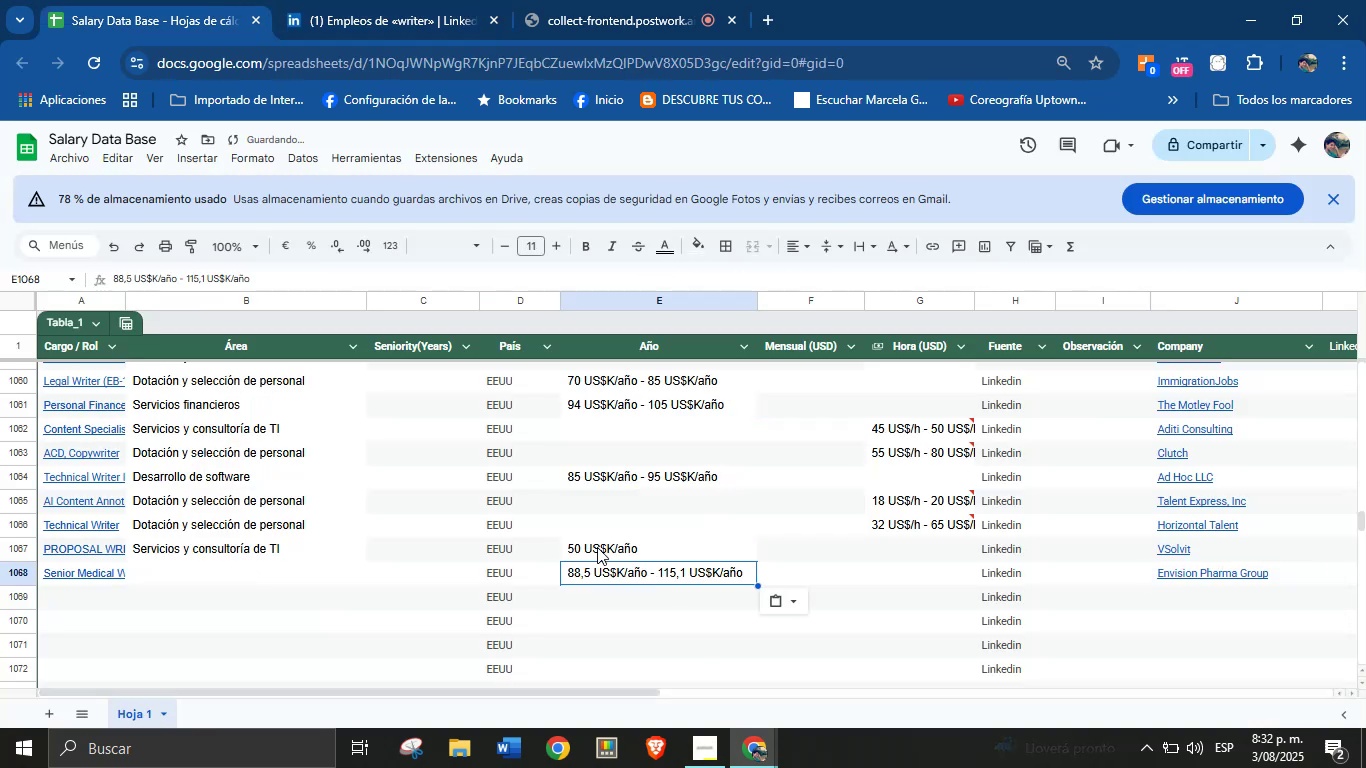 
left_click([374, 0])
 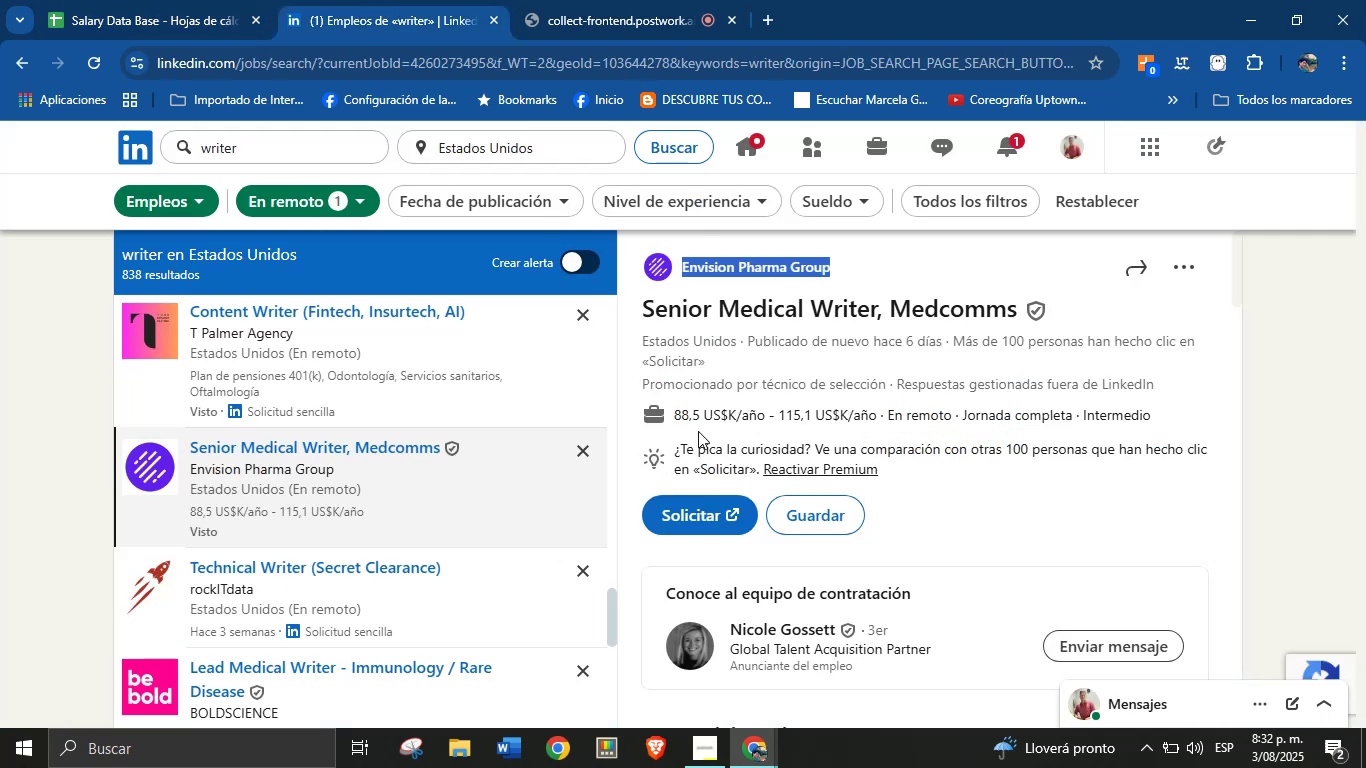 
left_click_drag(start_coordinate=[673, 421], to_coordinate=[876, 423])
 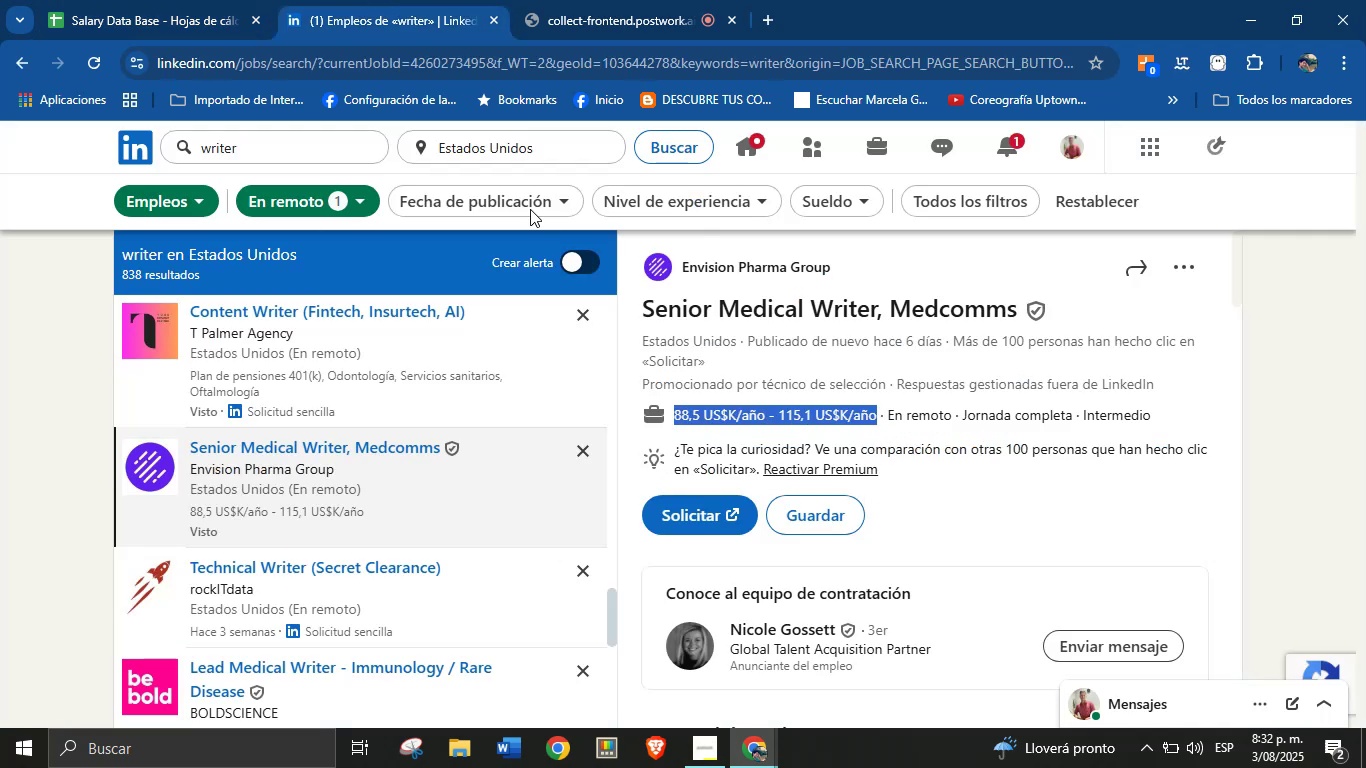 
key(Control+C)
 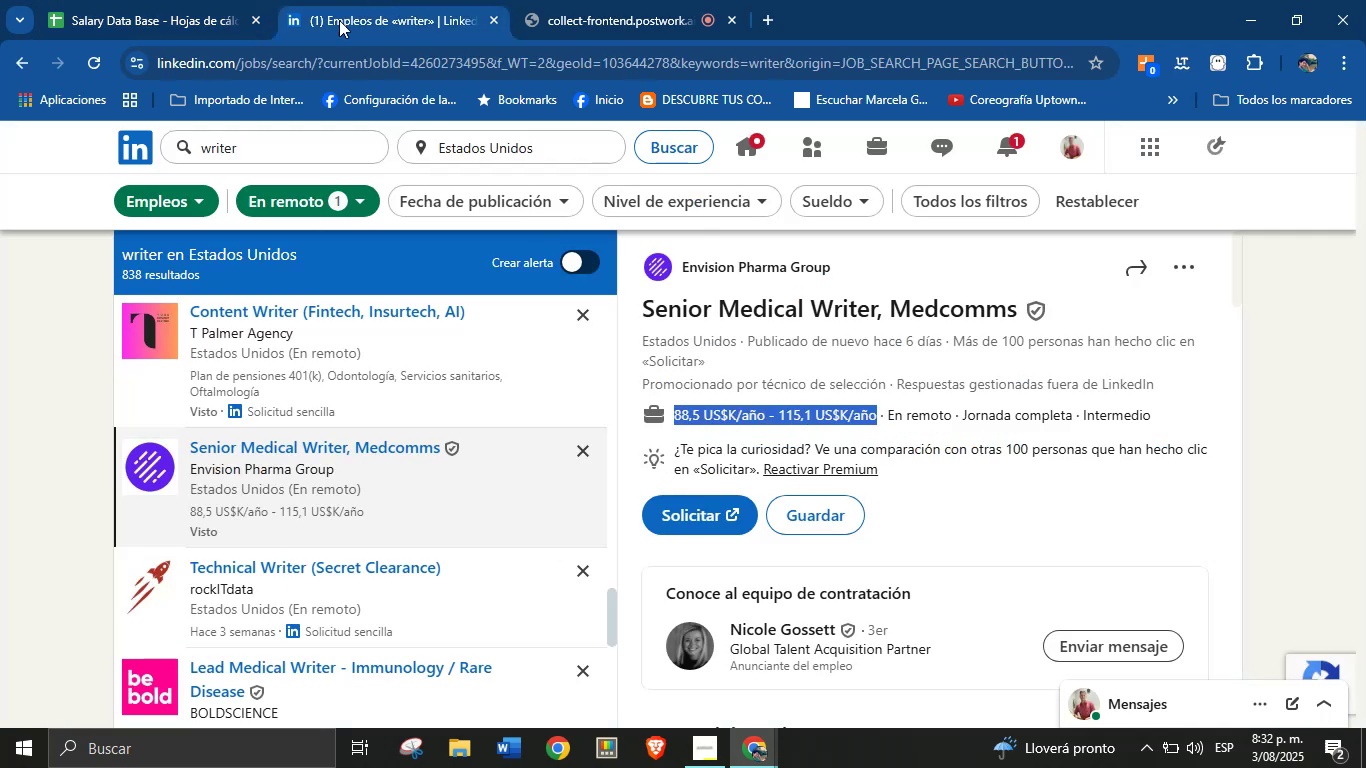 
left_click([212, 0])
 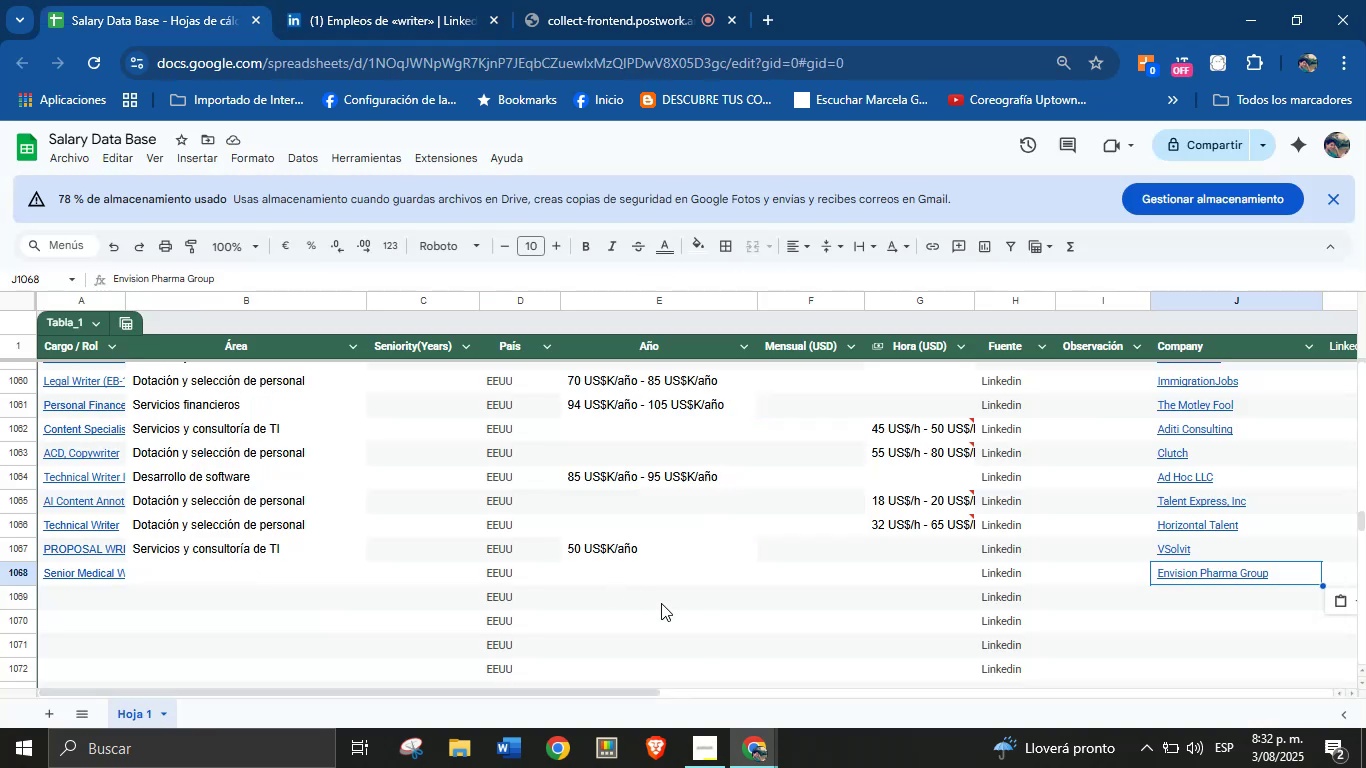 
left_click([654, 594])
 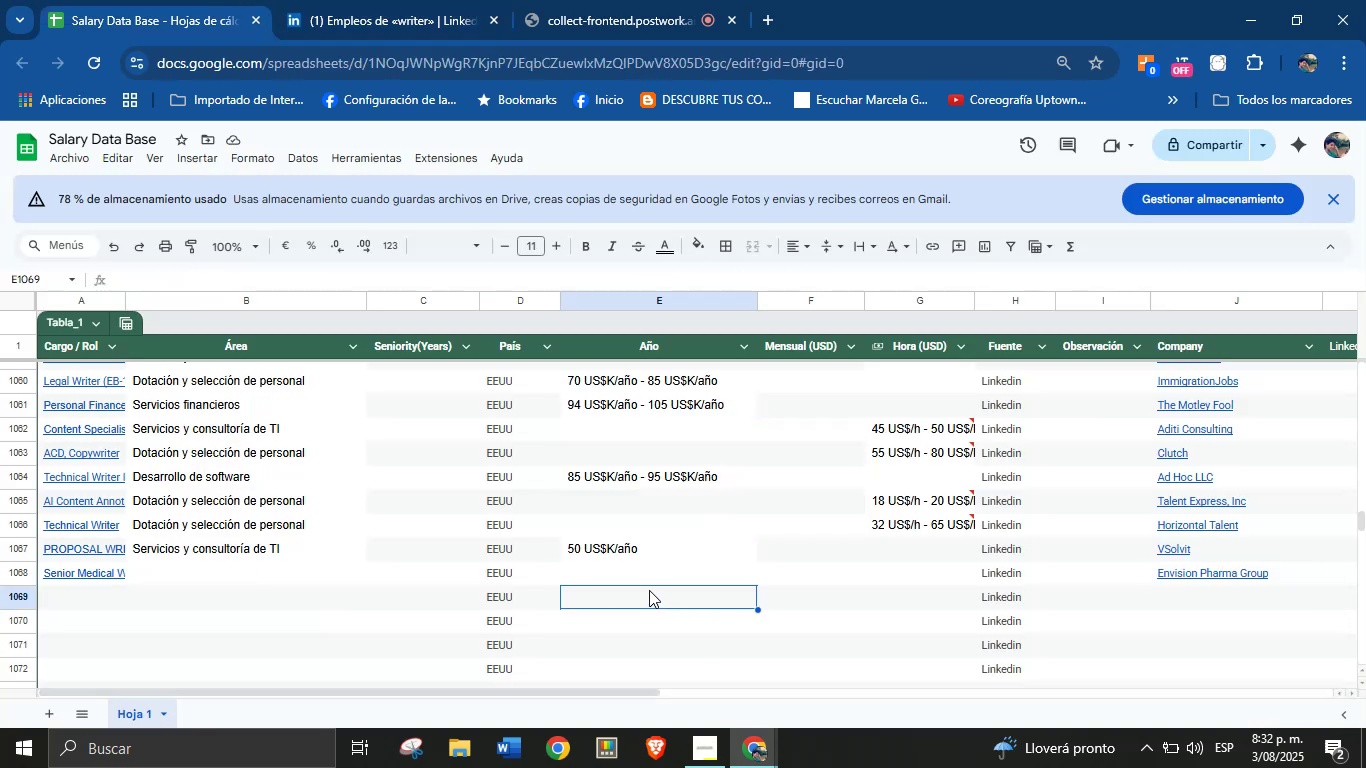 
left_click([645, 586])
 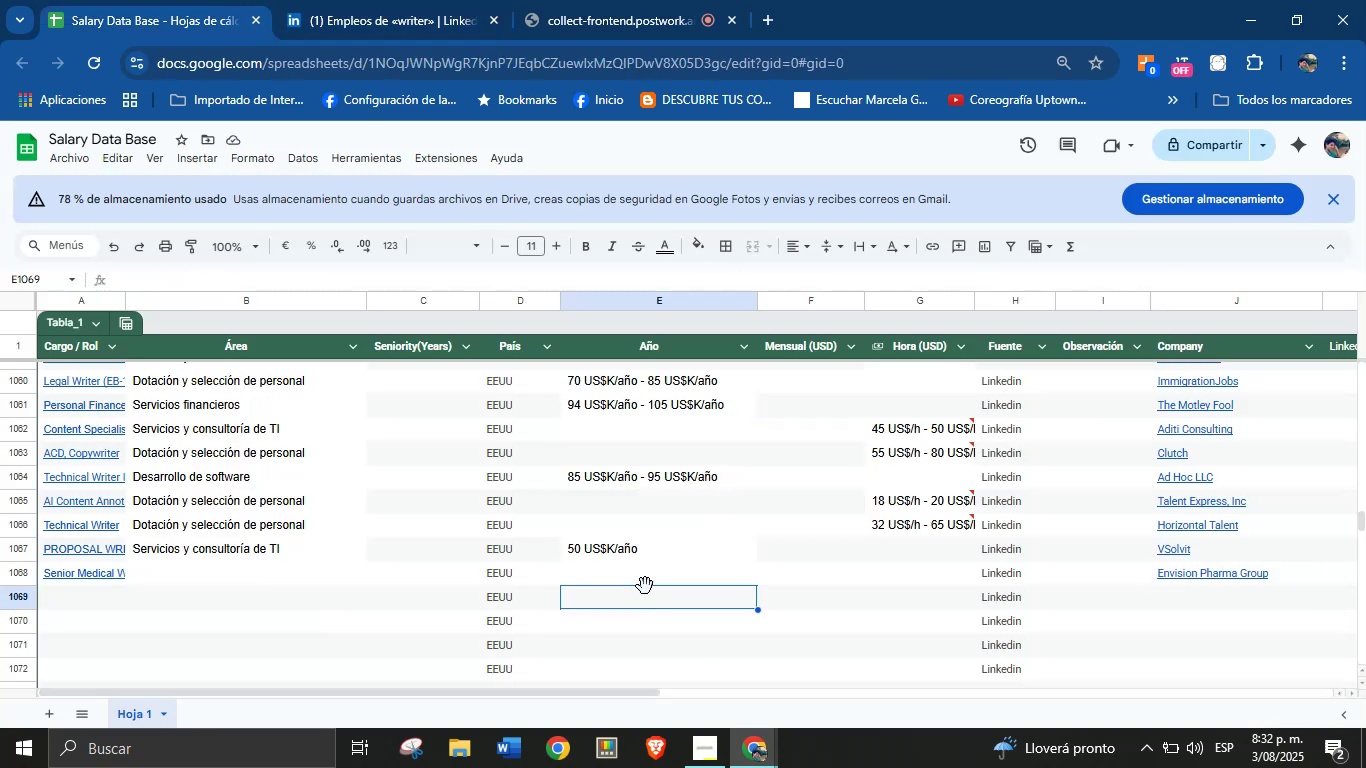 
hold_key(key=ControlLeft, duration=0.38)
 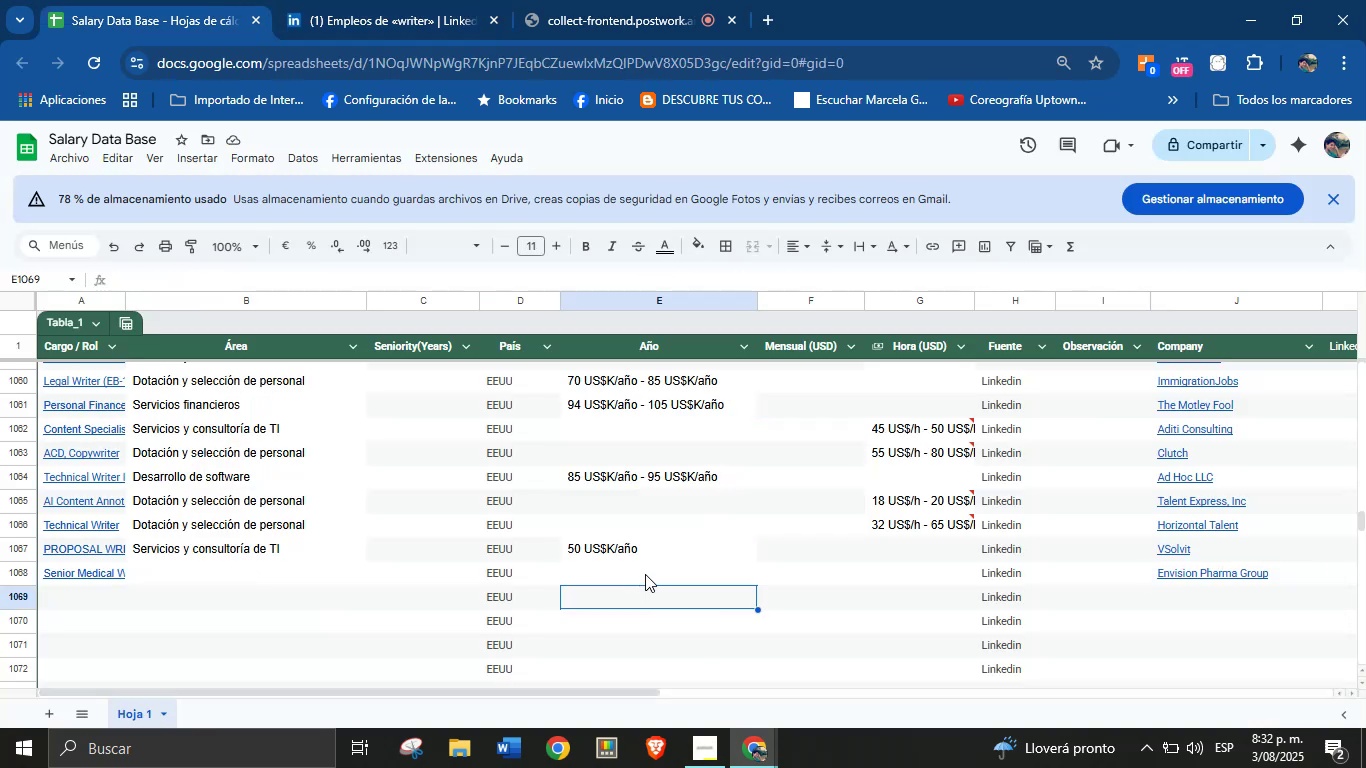 
left_click([645, 572])
 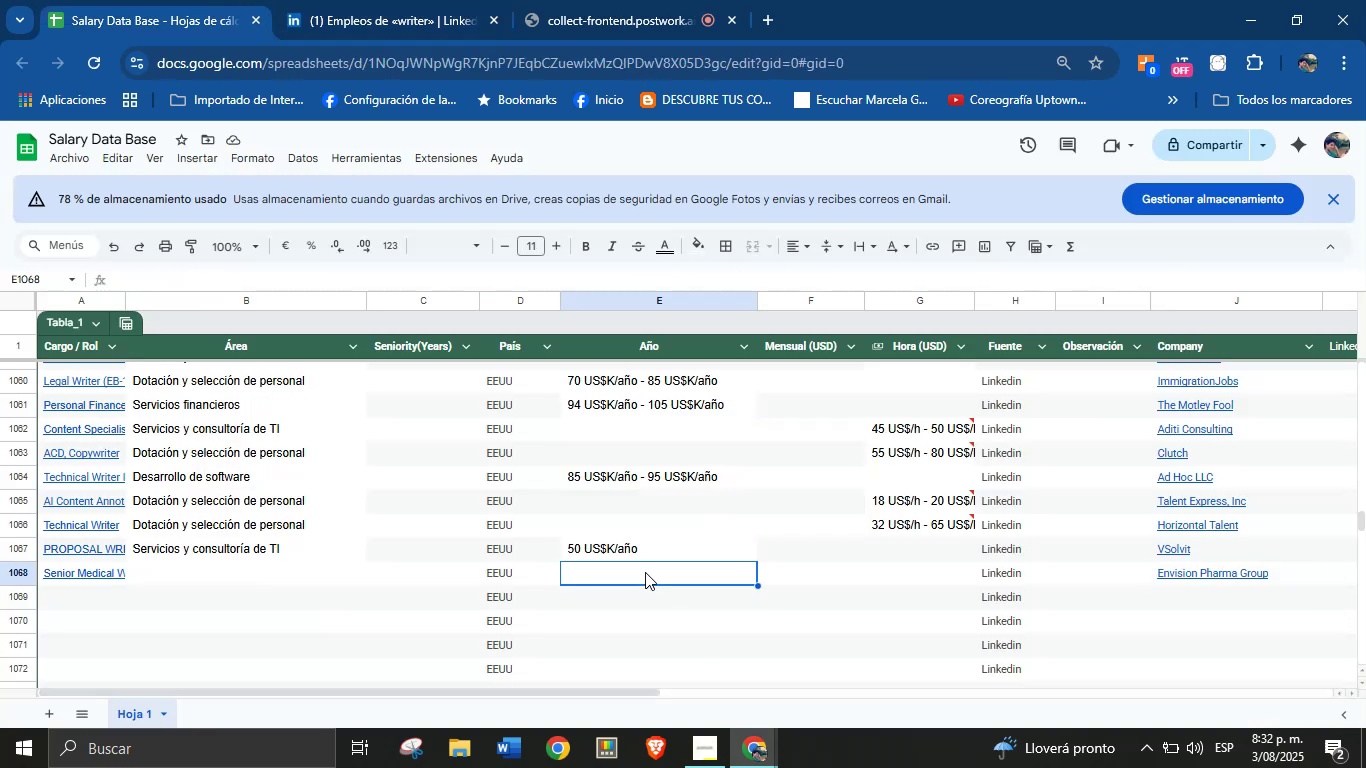 
hold_key(key=ControlLeft, duration=0.85)
 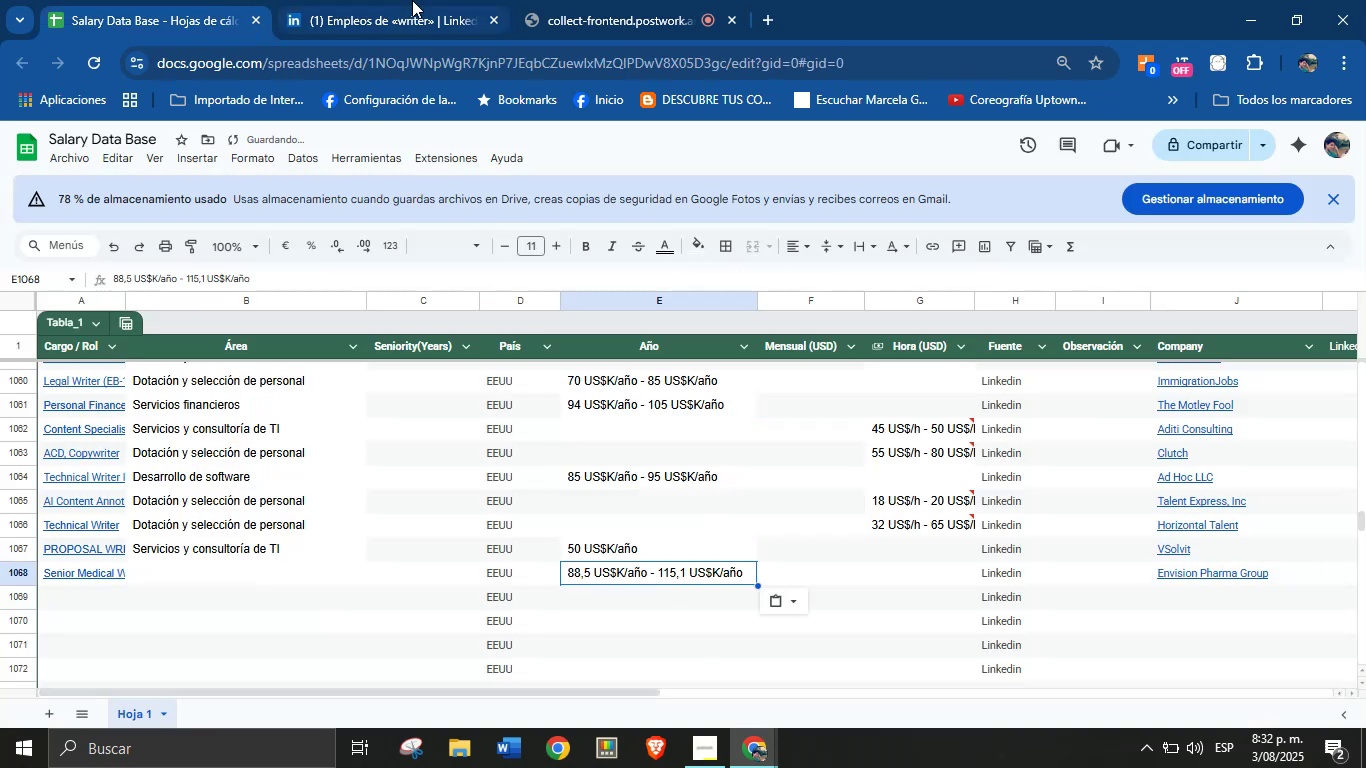 
left_click([412, 0])
 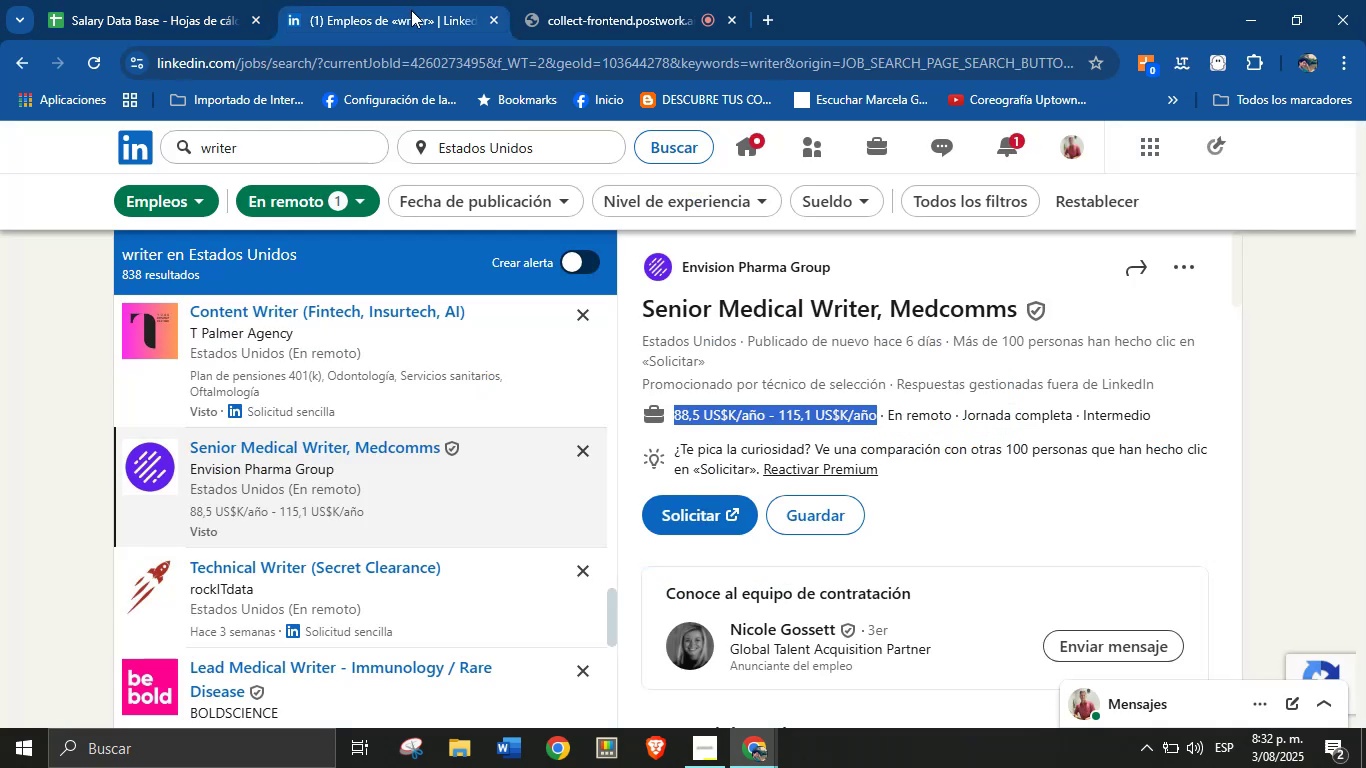 
scroll: coordinate [807, 542], scroll_direction: down, amount: 24.0
 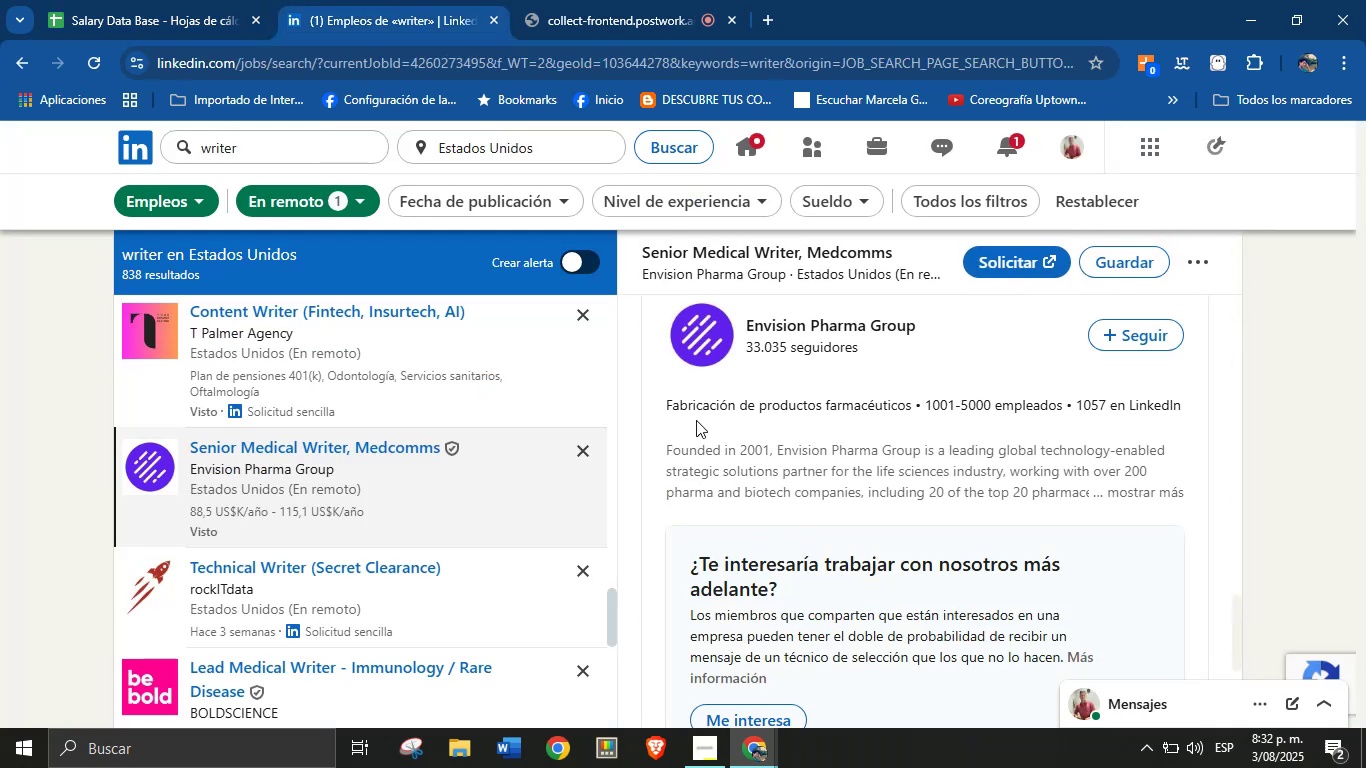 
left_click_drag(start_coordinate=[648, 409], to_coordinate=[909, 407])
 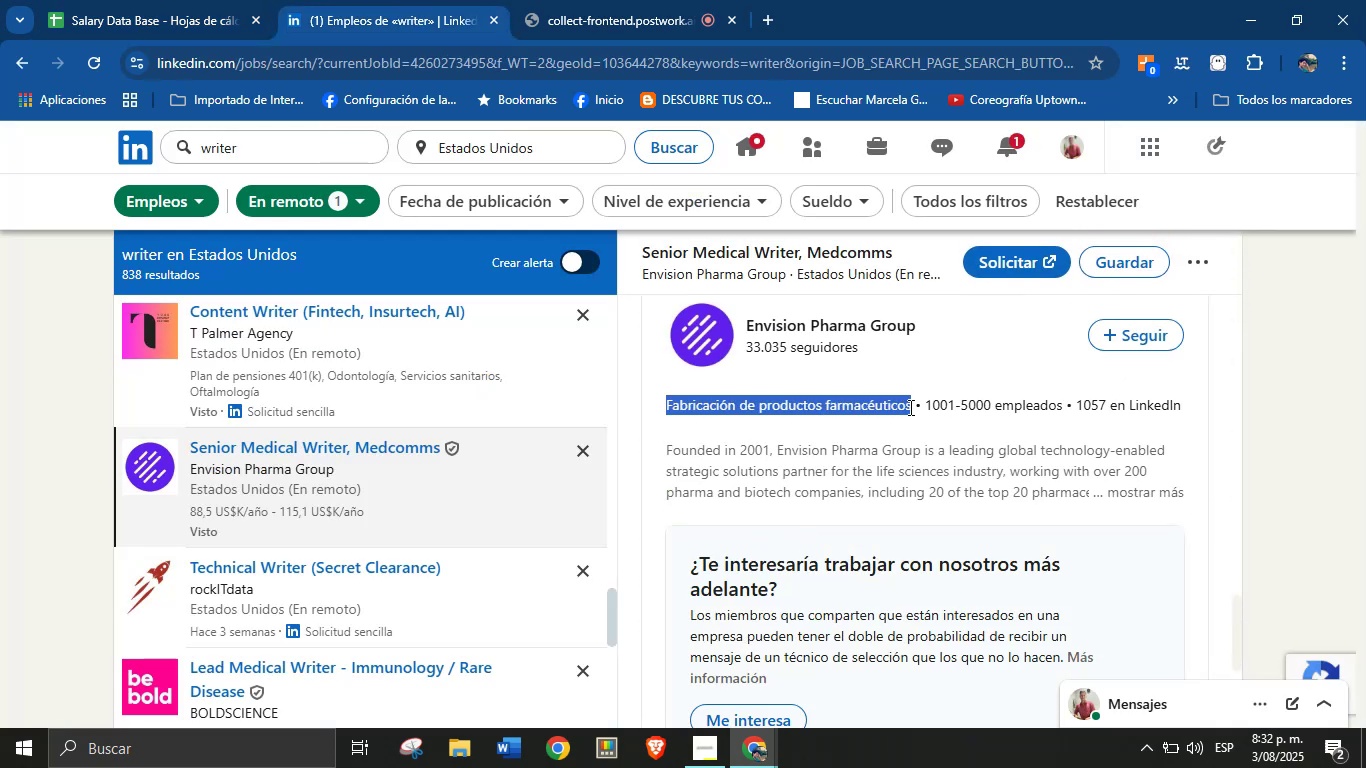 
key(Control+C)
 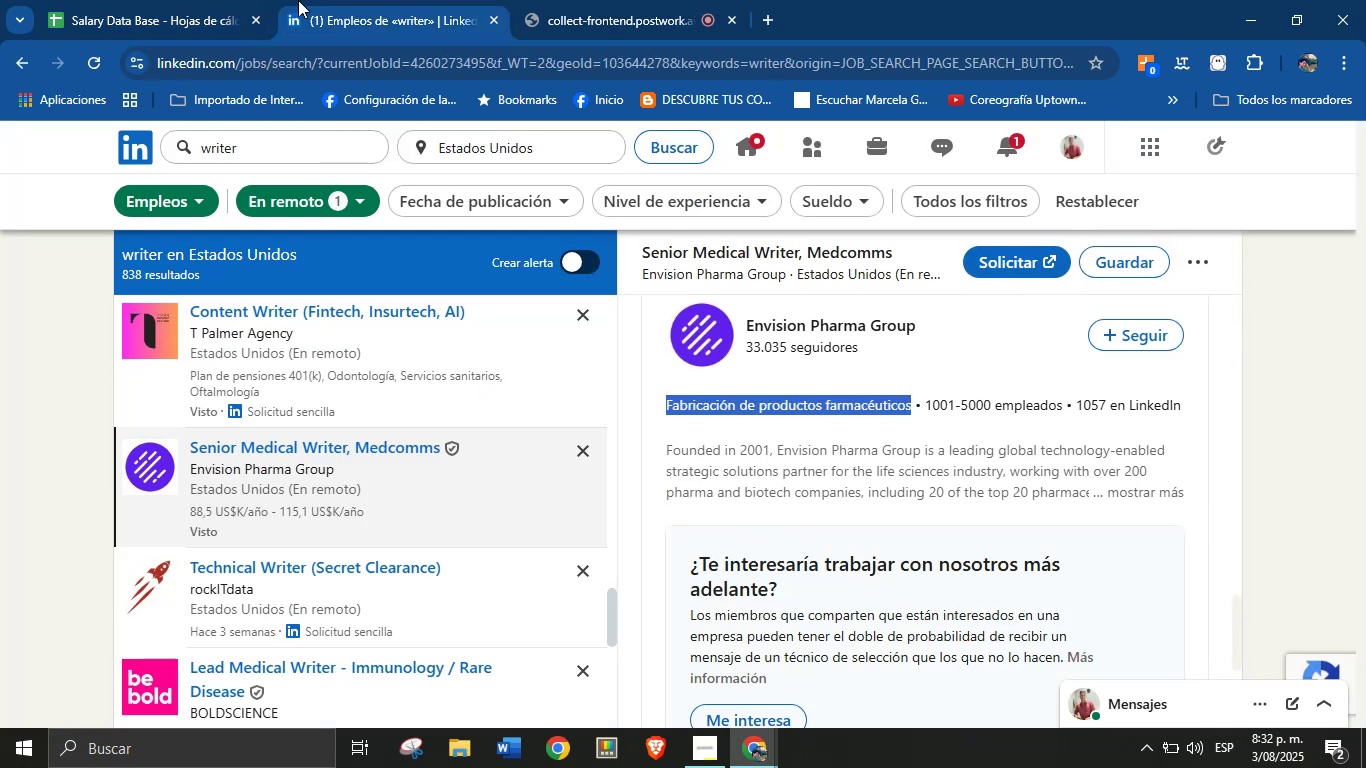 
left_click([211, 0])
 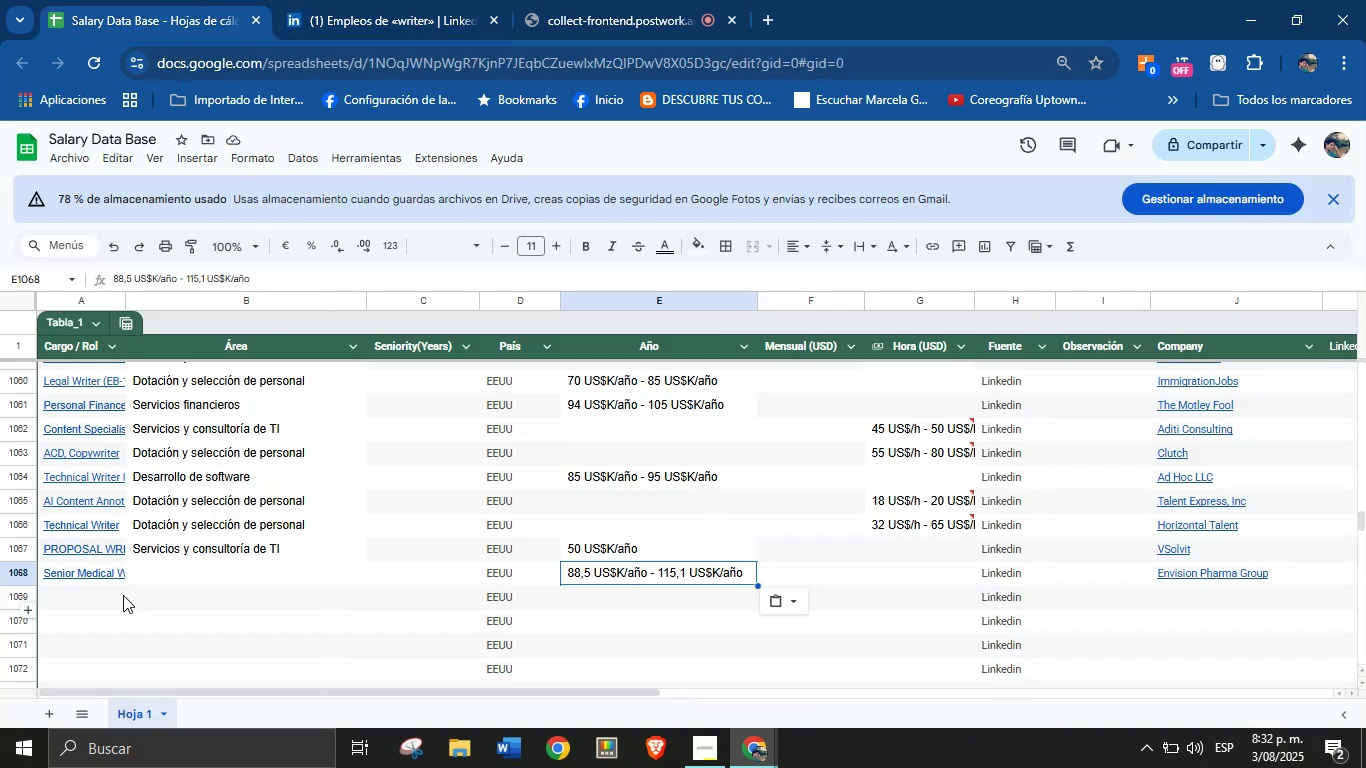 
left_click([196, 595])
 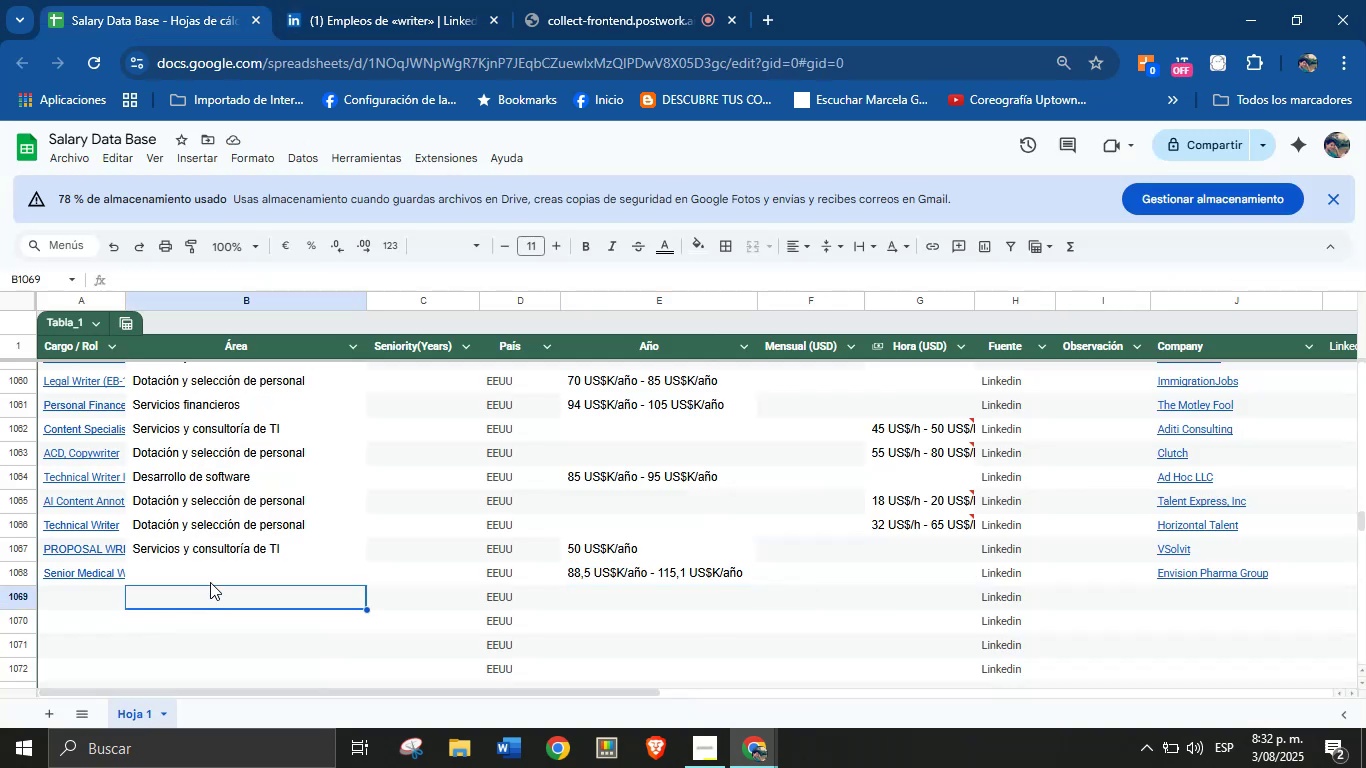 
left_click([215, 577])
 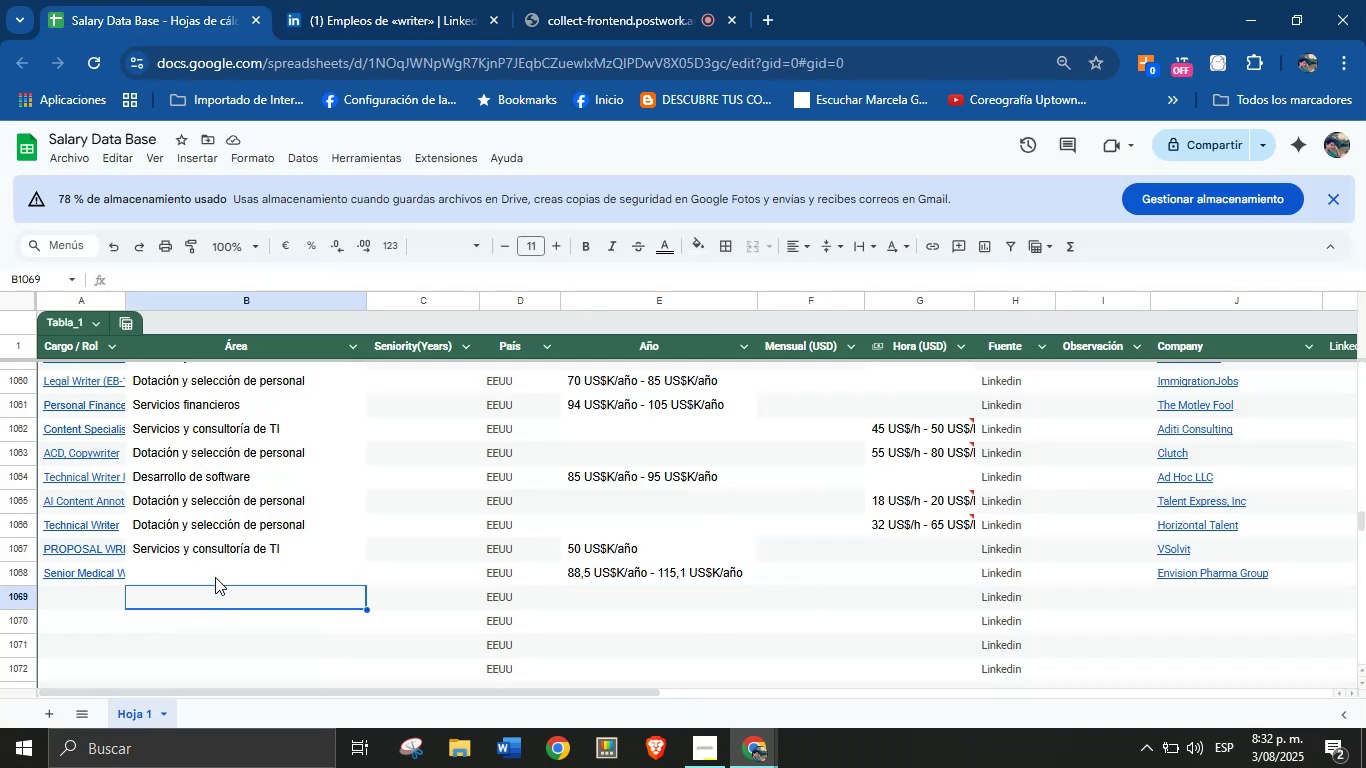 
key(Control+V)
 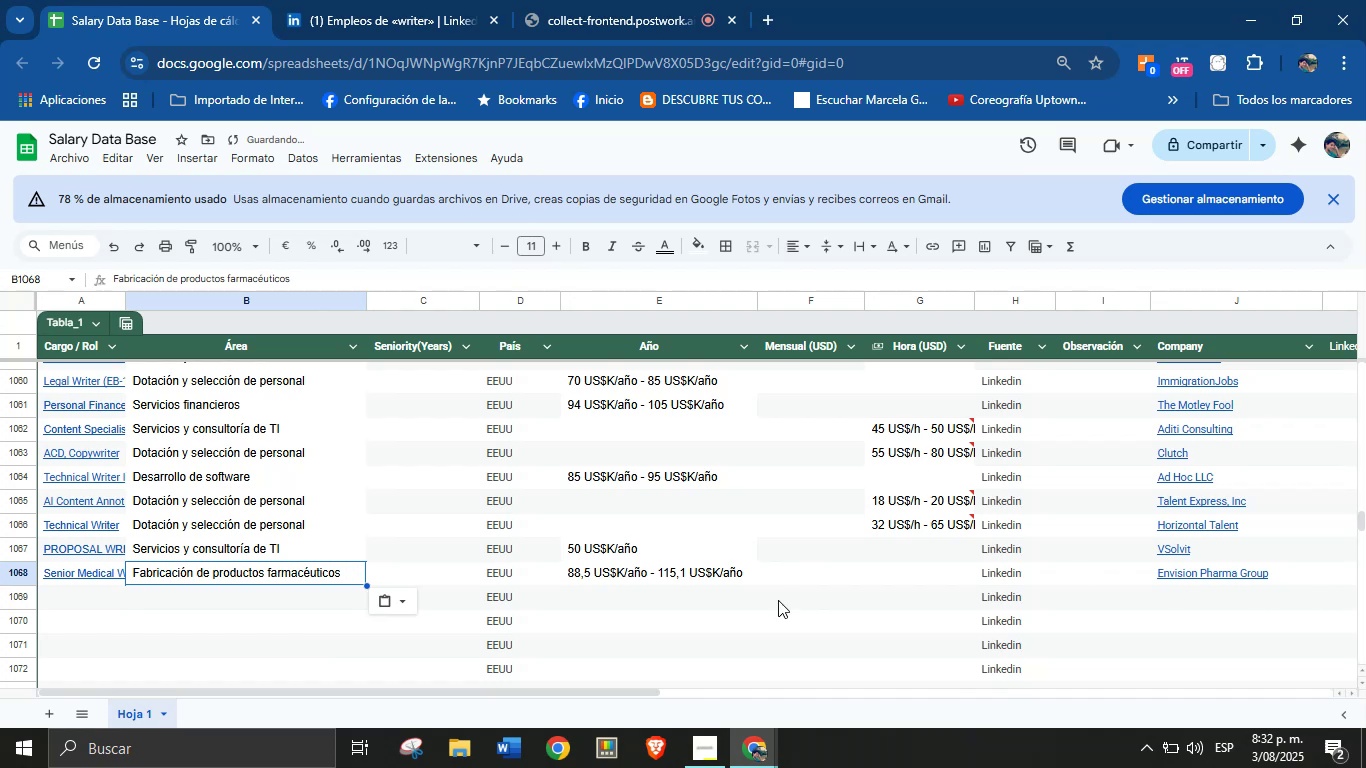 
left_click([65, 590])
 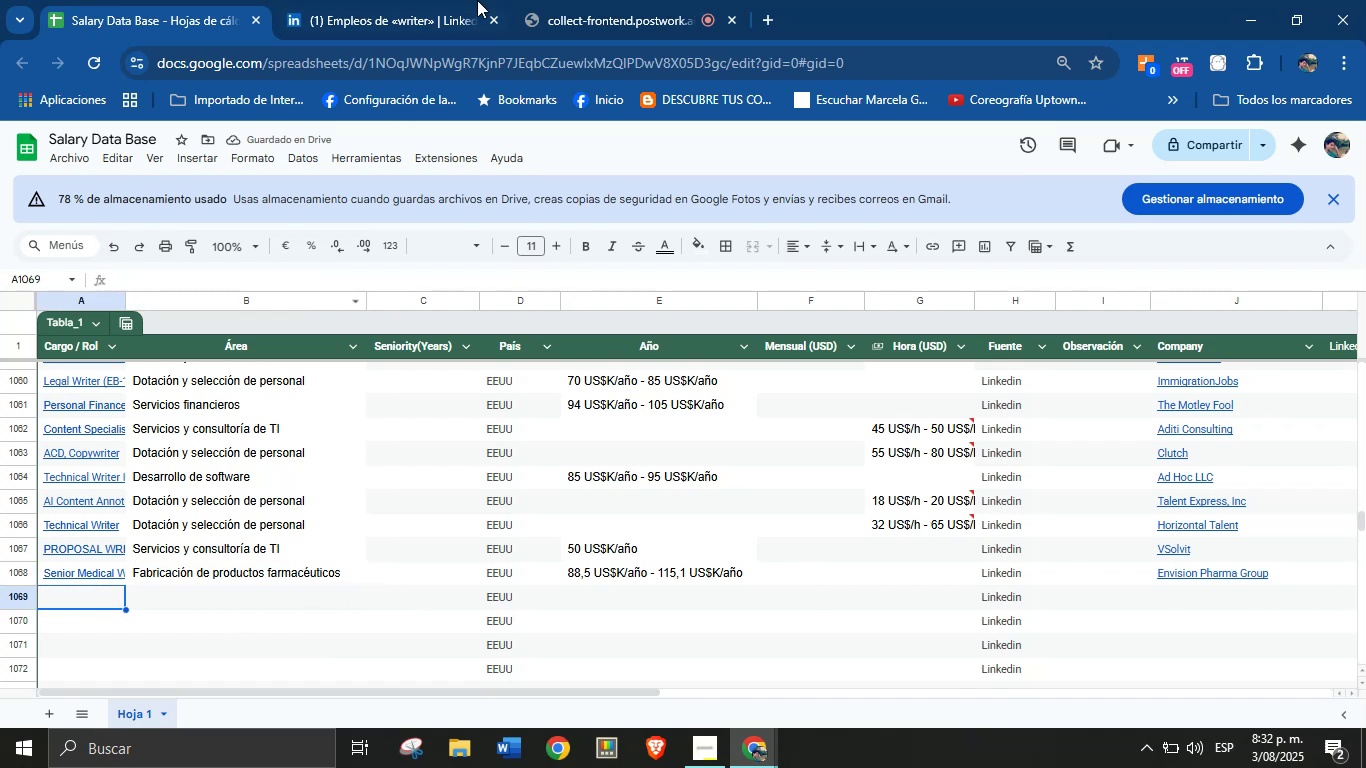 
left_click([449, 0])
 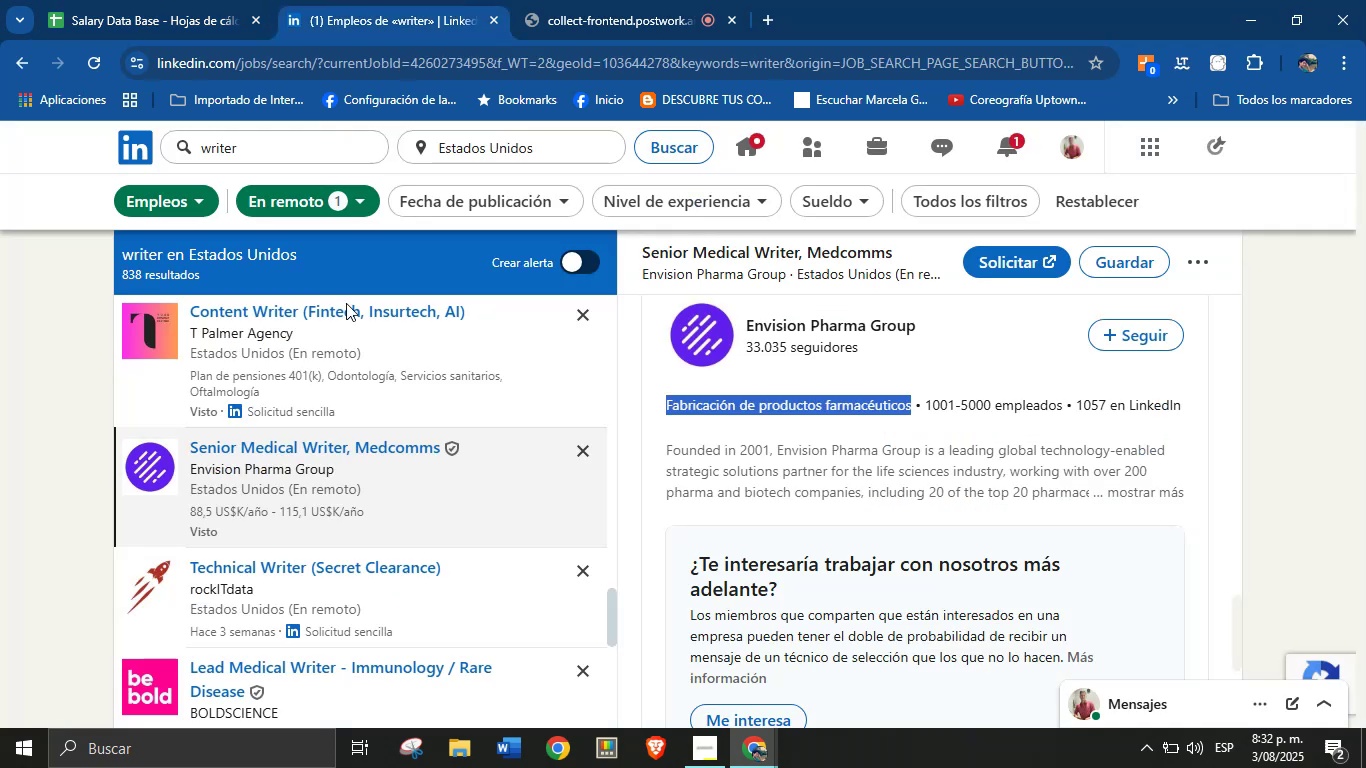 
scroll: coordinate [390, 520], scroll_direction: down, amount: 6.0
 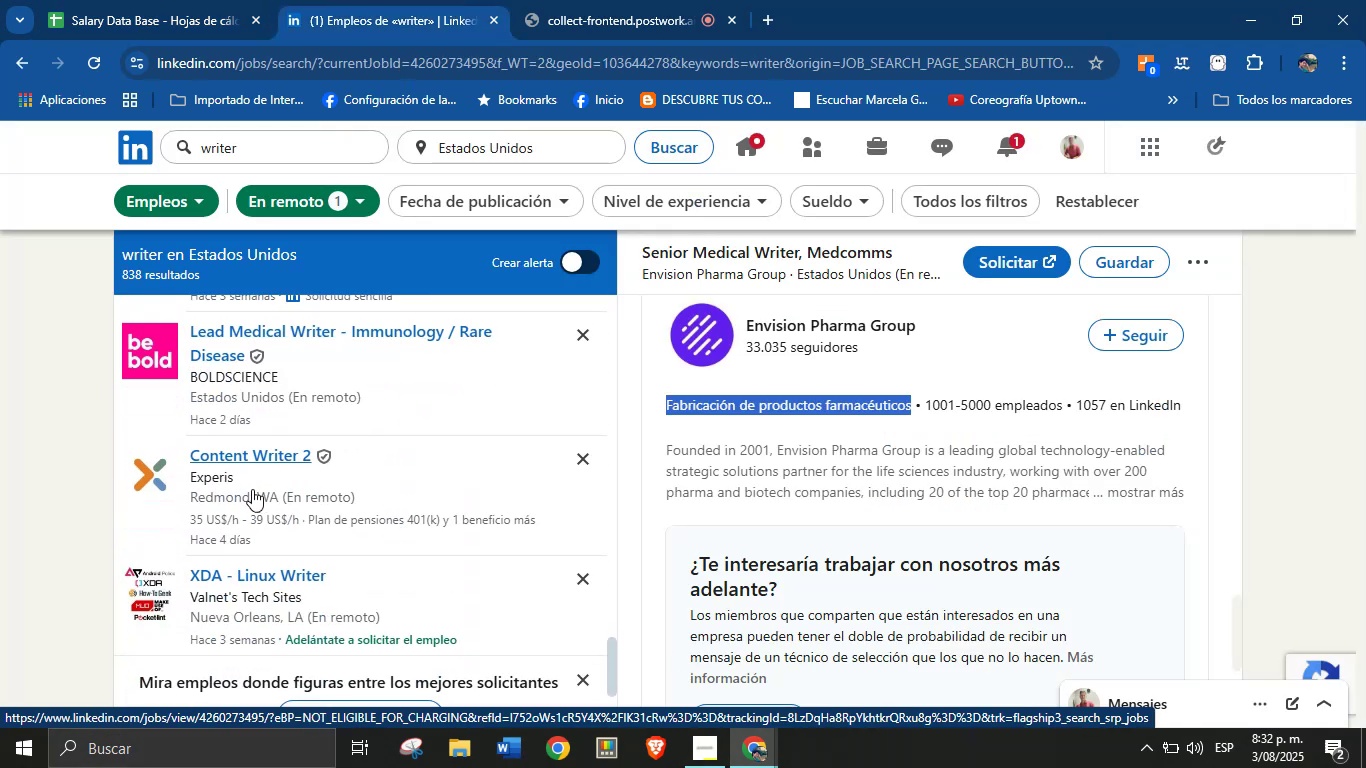 
left_click([254, 469])
 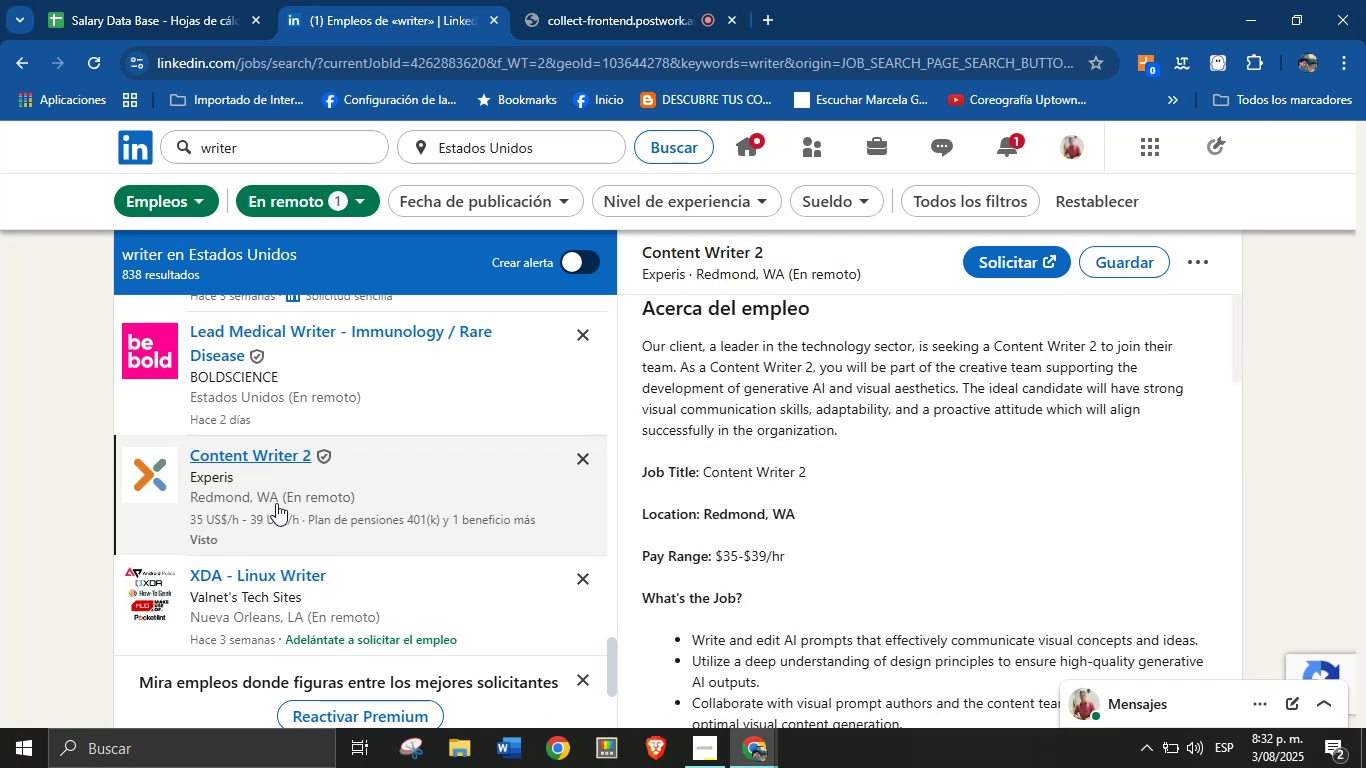 
scroll: coordinate [877, 421], scroll_direction: up, amount: 9.0
 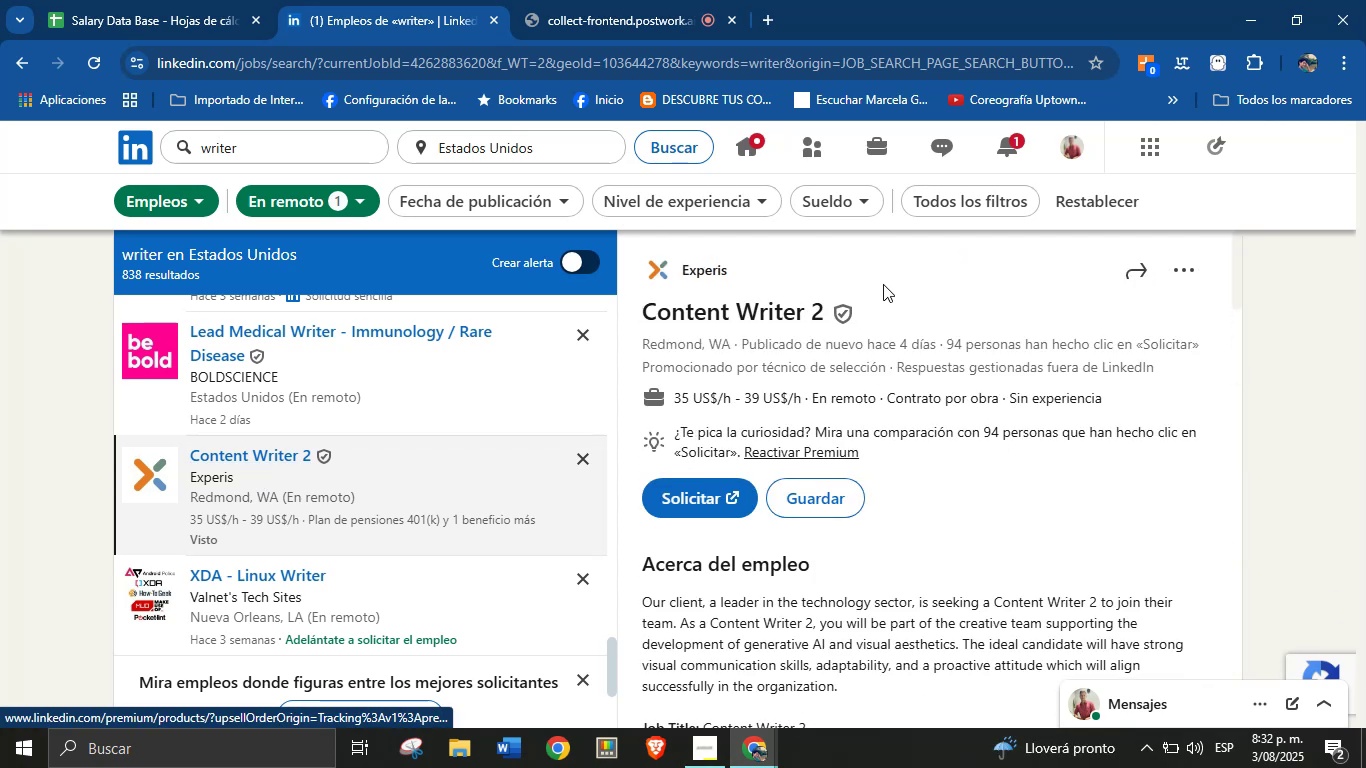 
left_click_drag(start_coordinate=[875, 301], to_coordinate=[649, 315])
 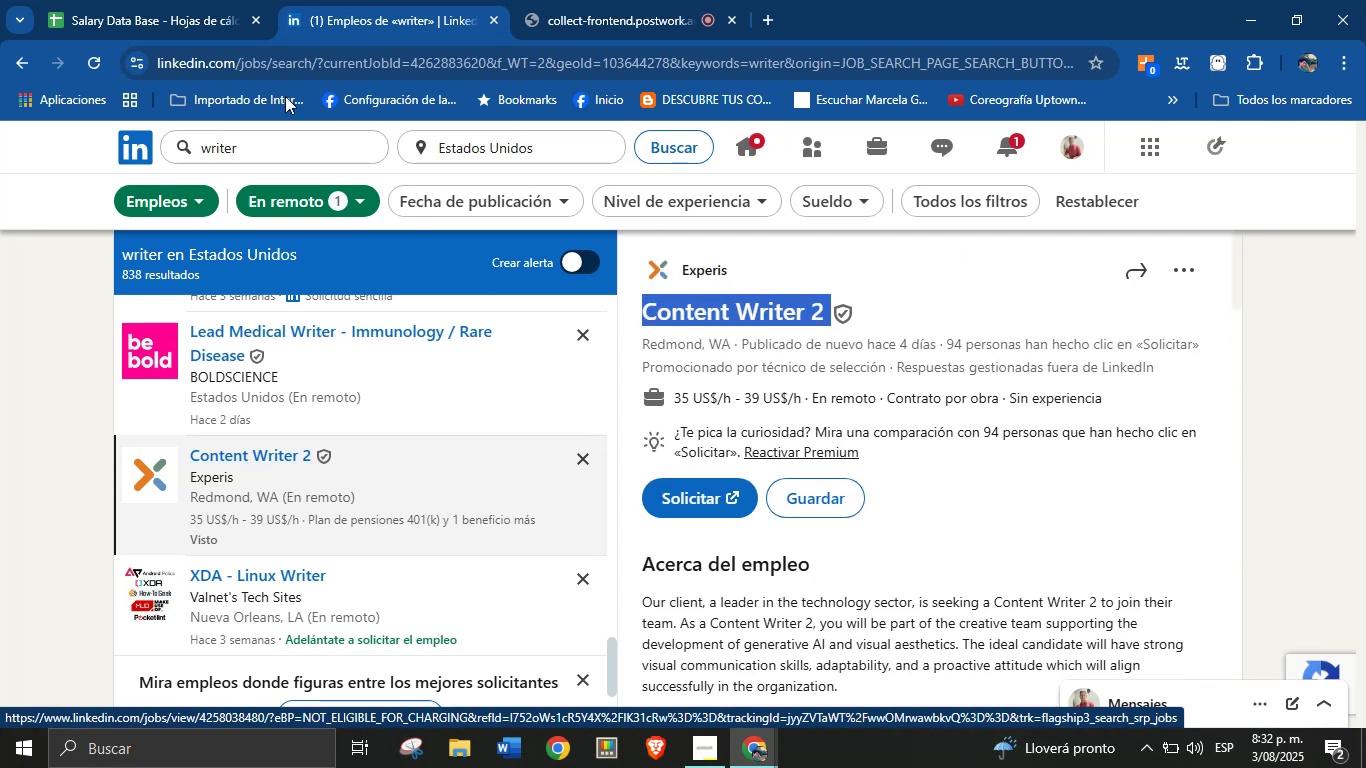 
key(Control+C)
 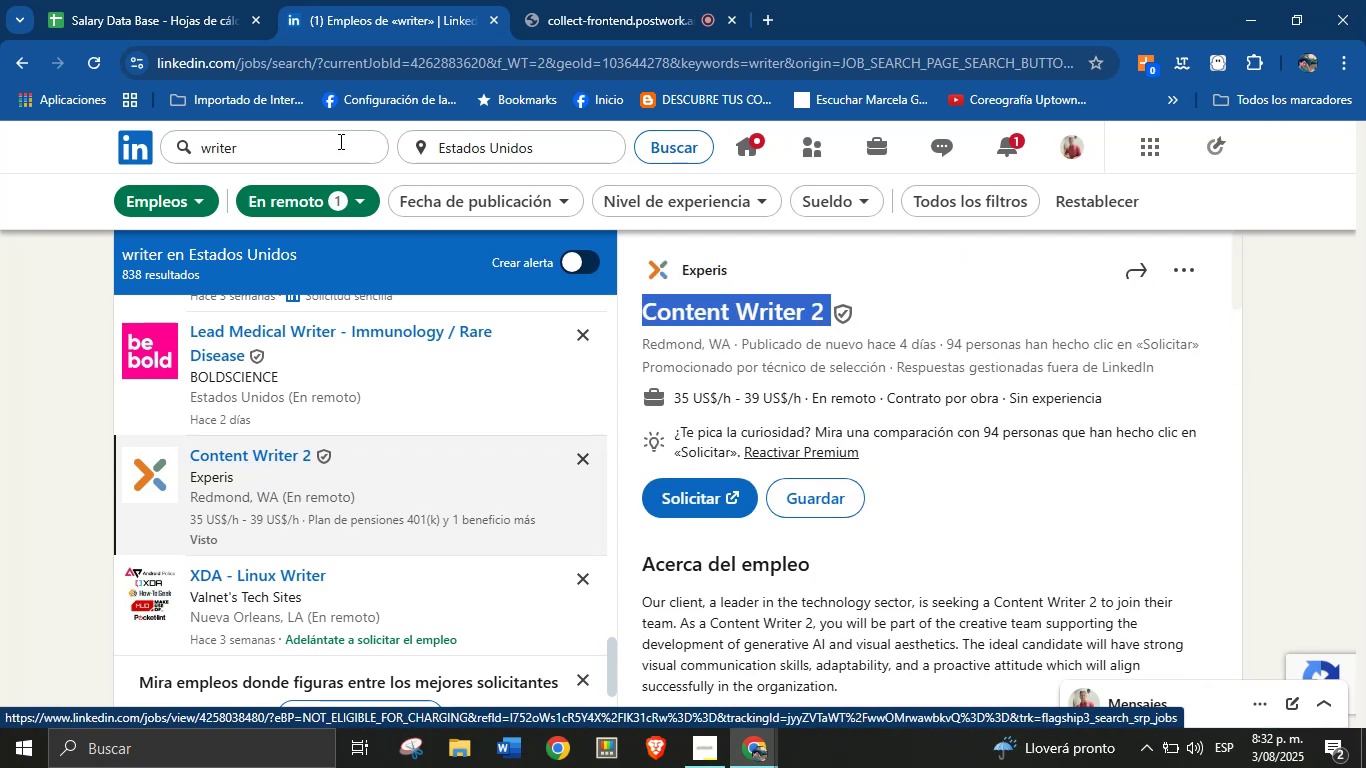 
left_click([175, 0])
 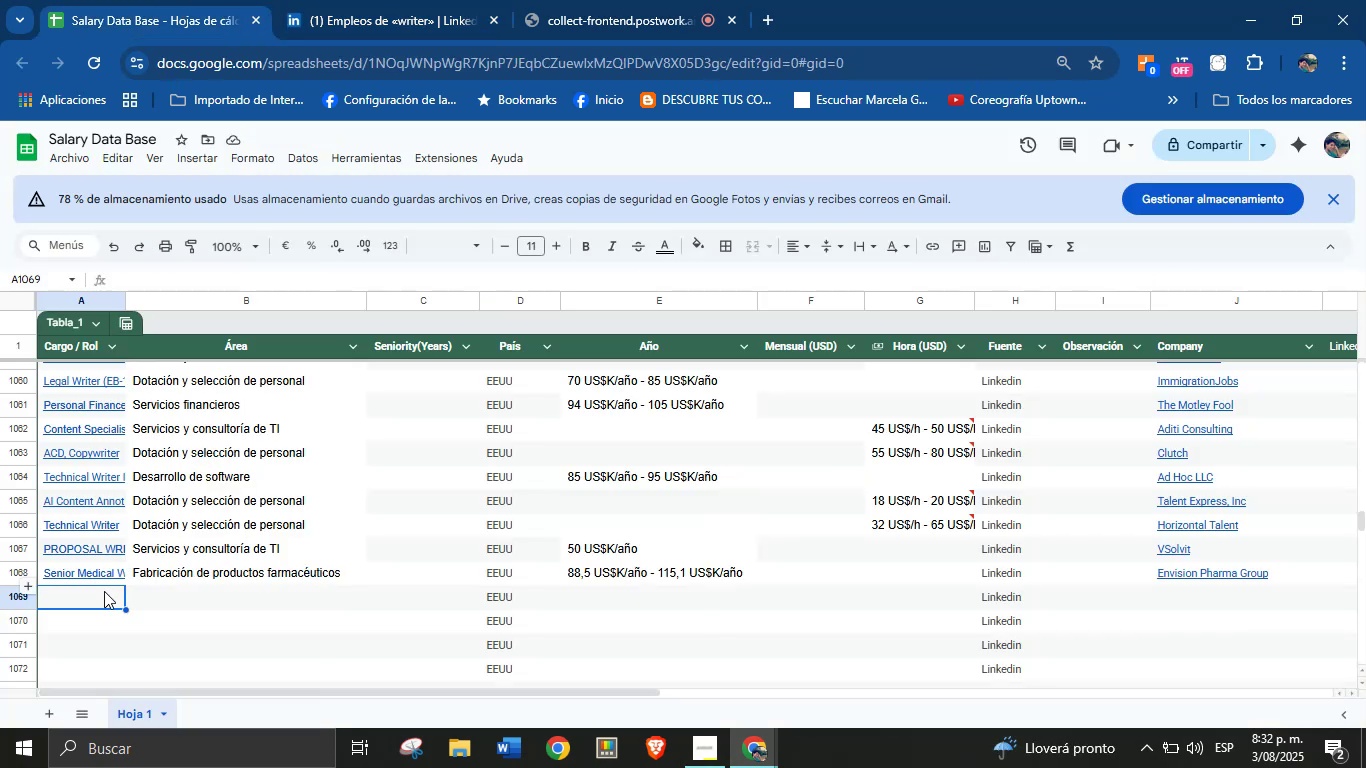 
left_click([102, 602])
 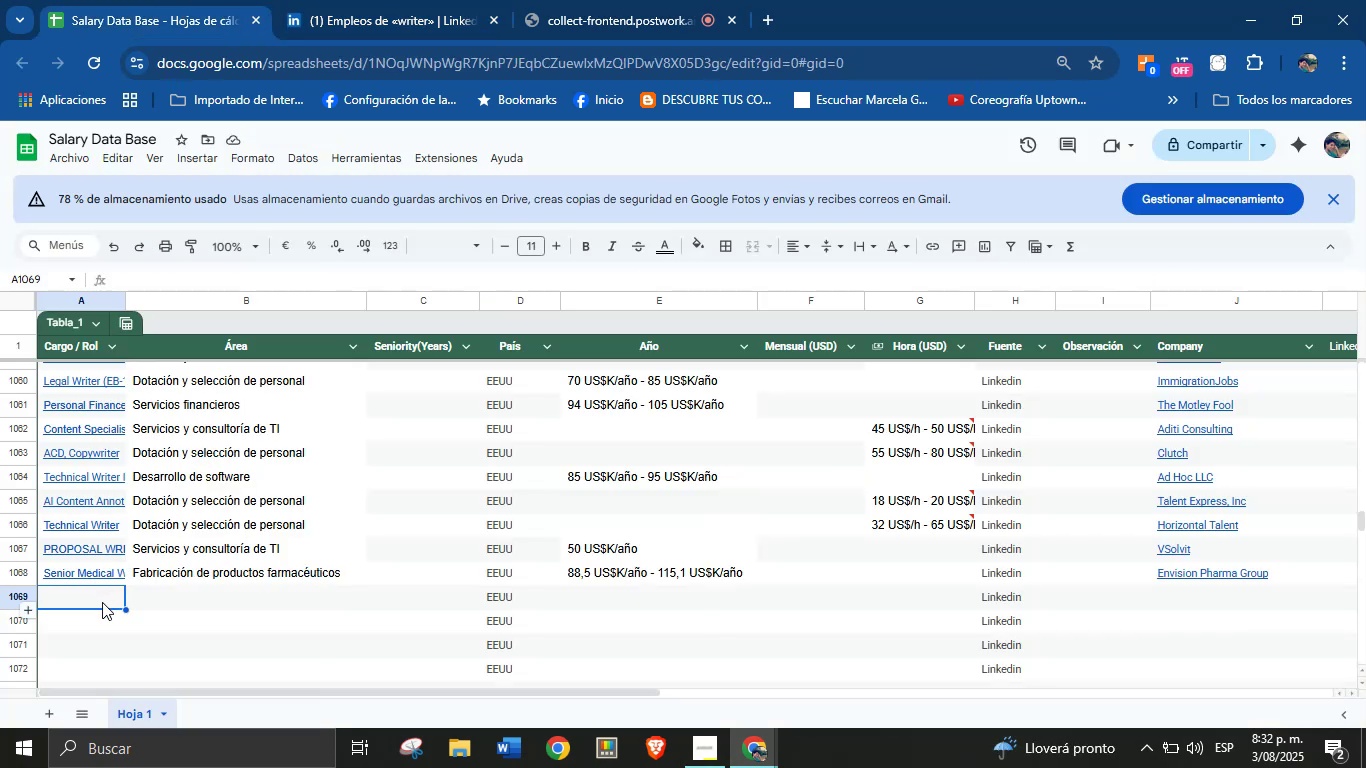 
key(Control+V)
 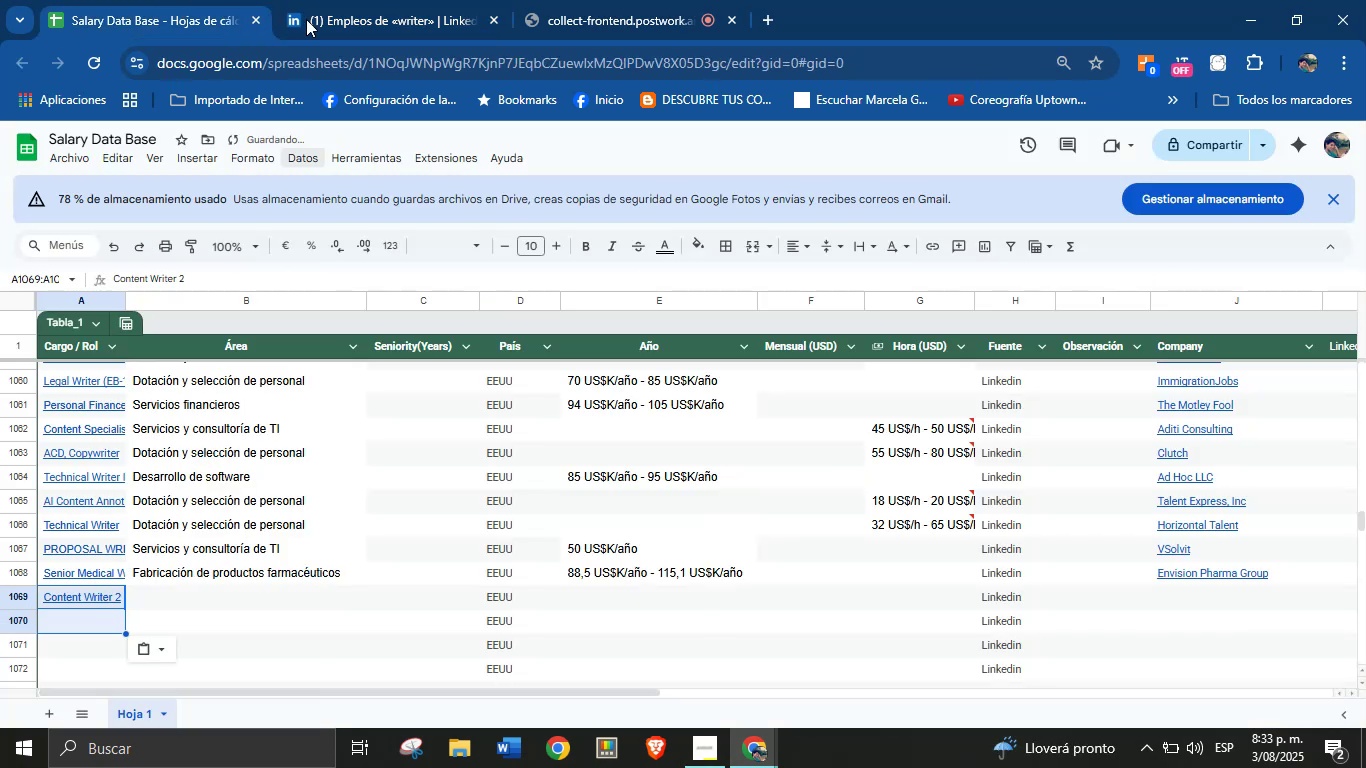 
left_click([338, 0])
 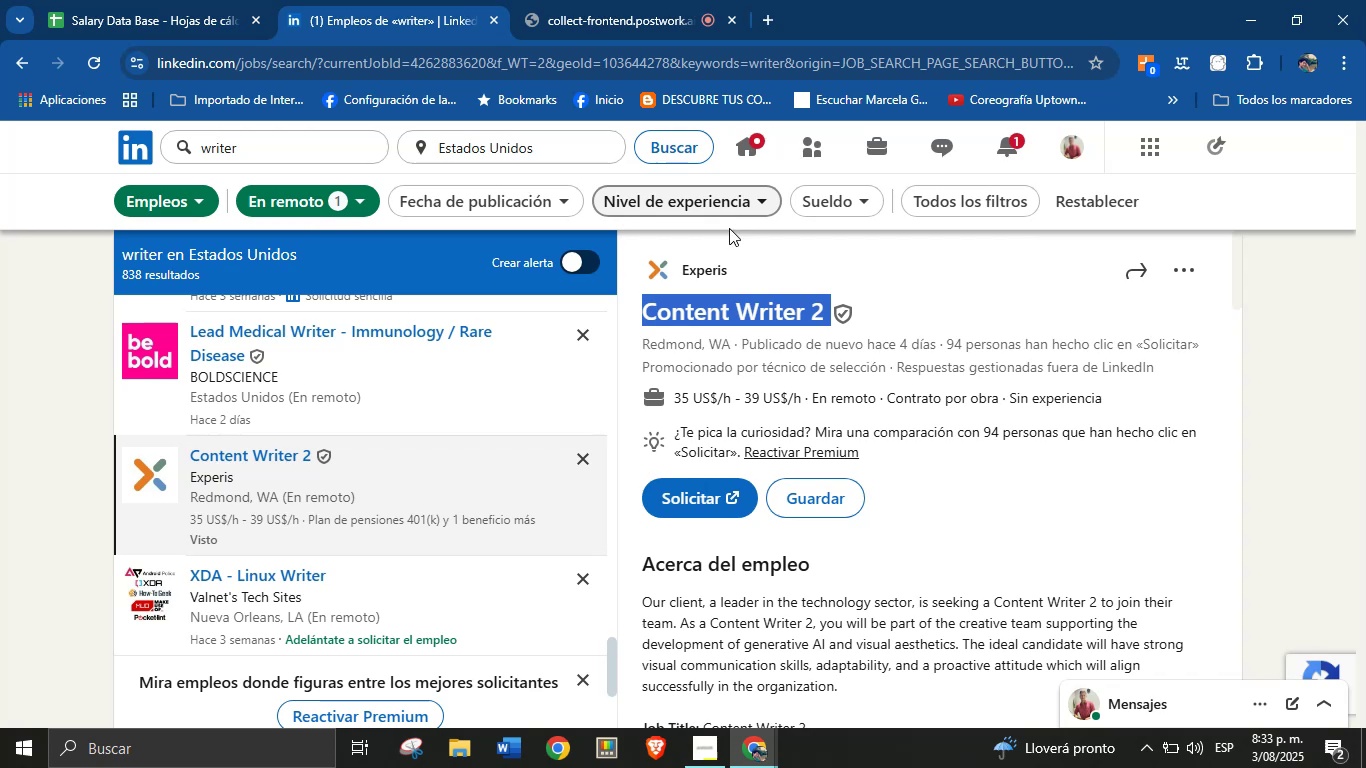 
left_click_drag(start_coordinate=[747, 259], to_coordinate=[684, 273])
 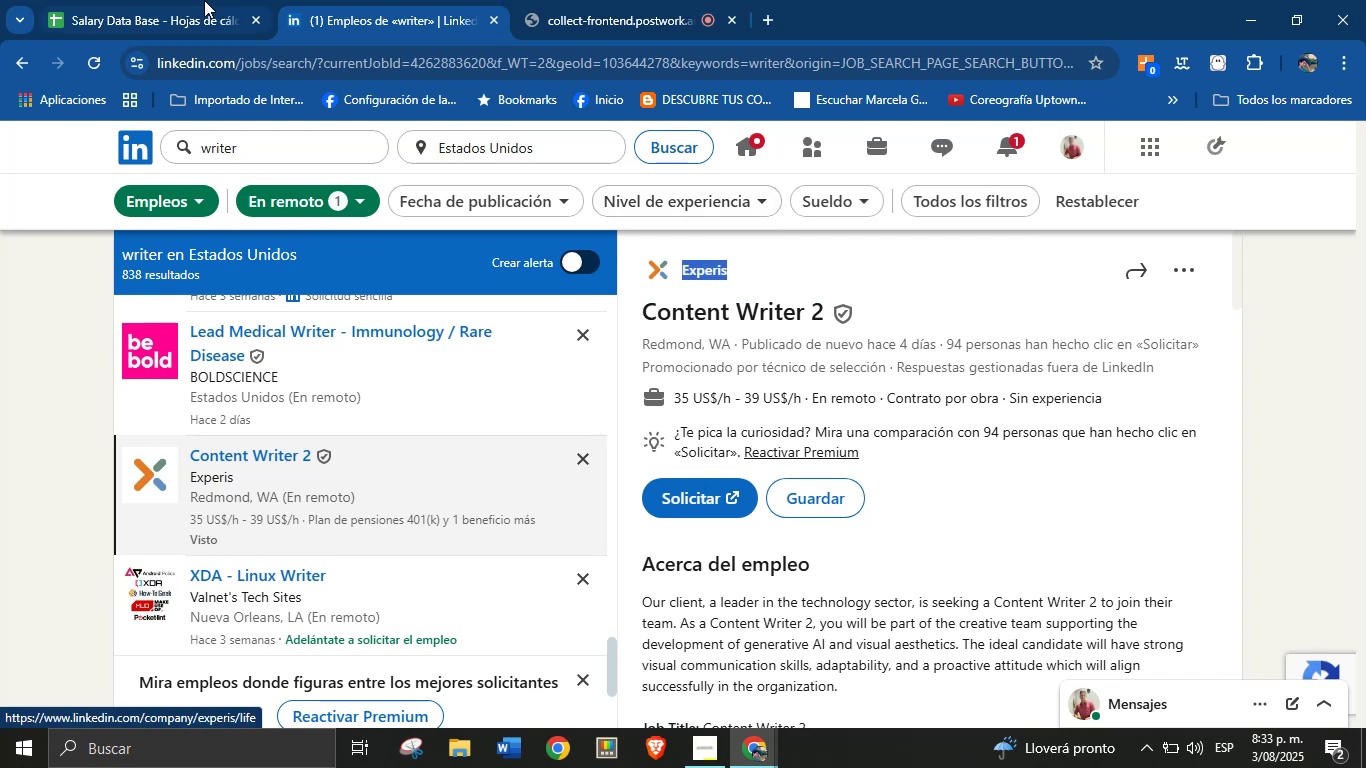 
key(Control+C)
 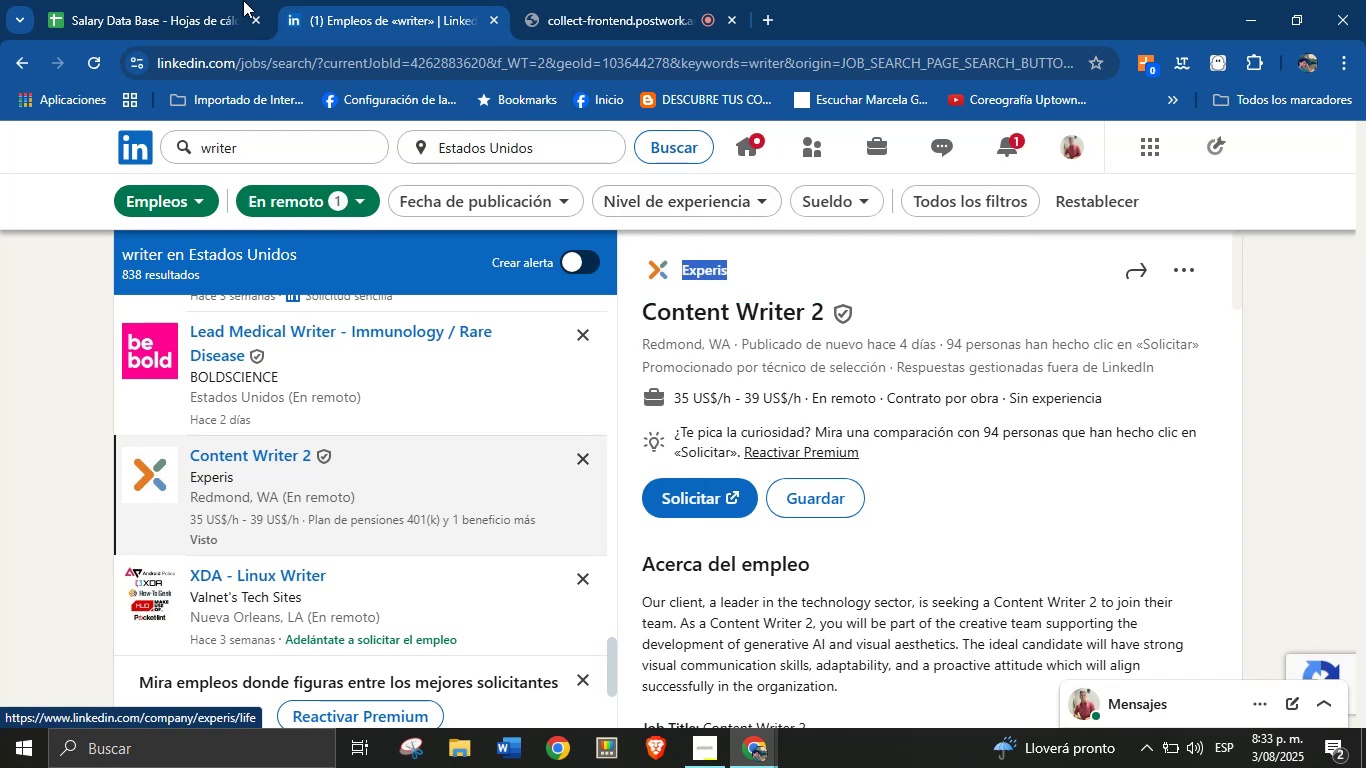 
left_click([204, 0])
 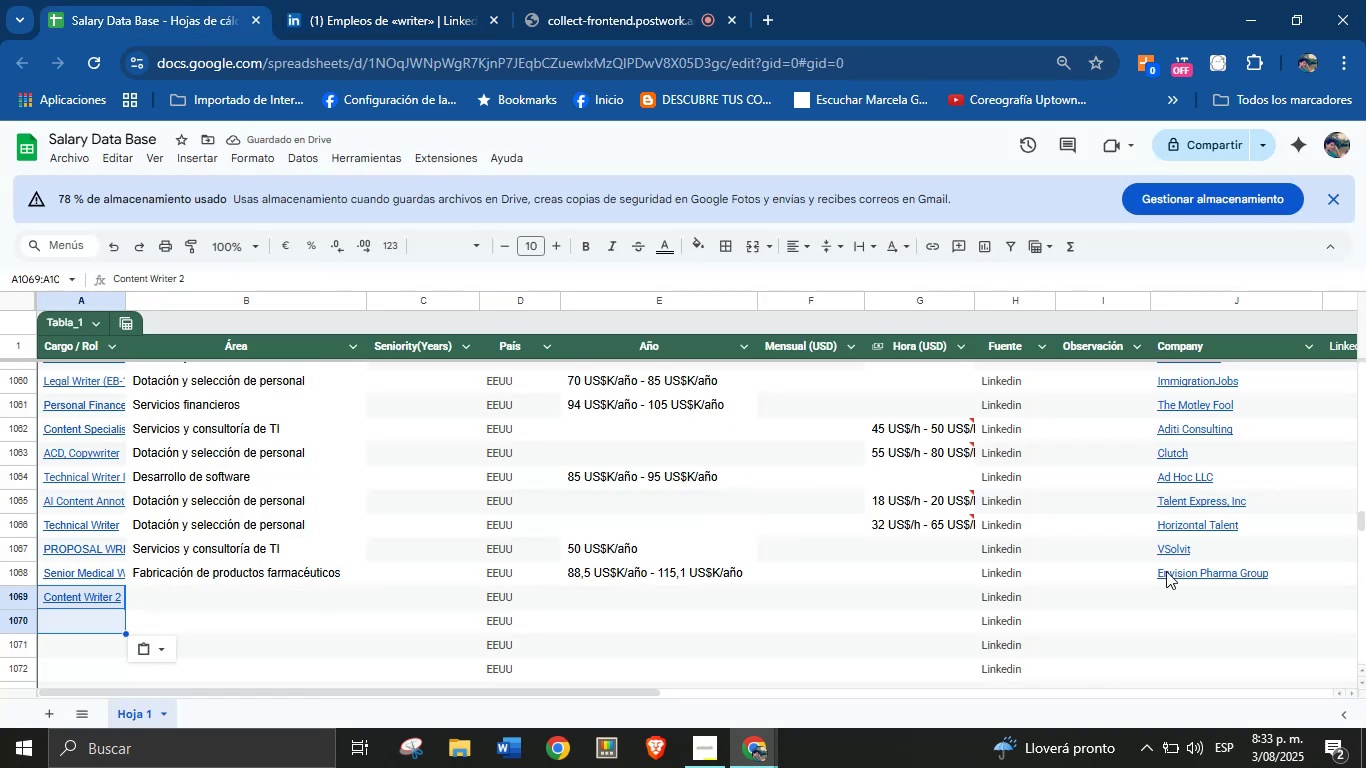 
left_click([1183, 592])
 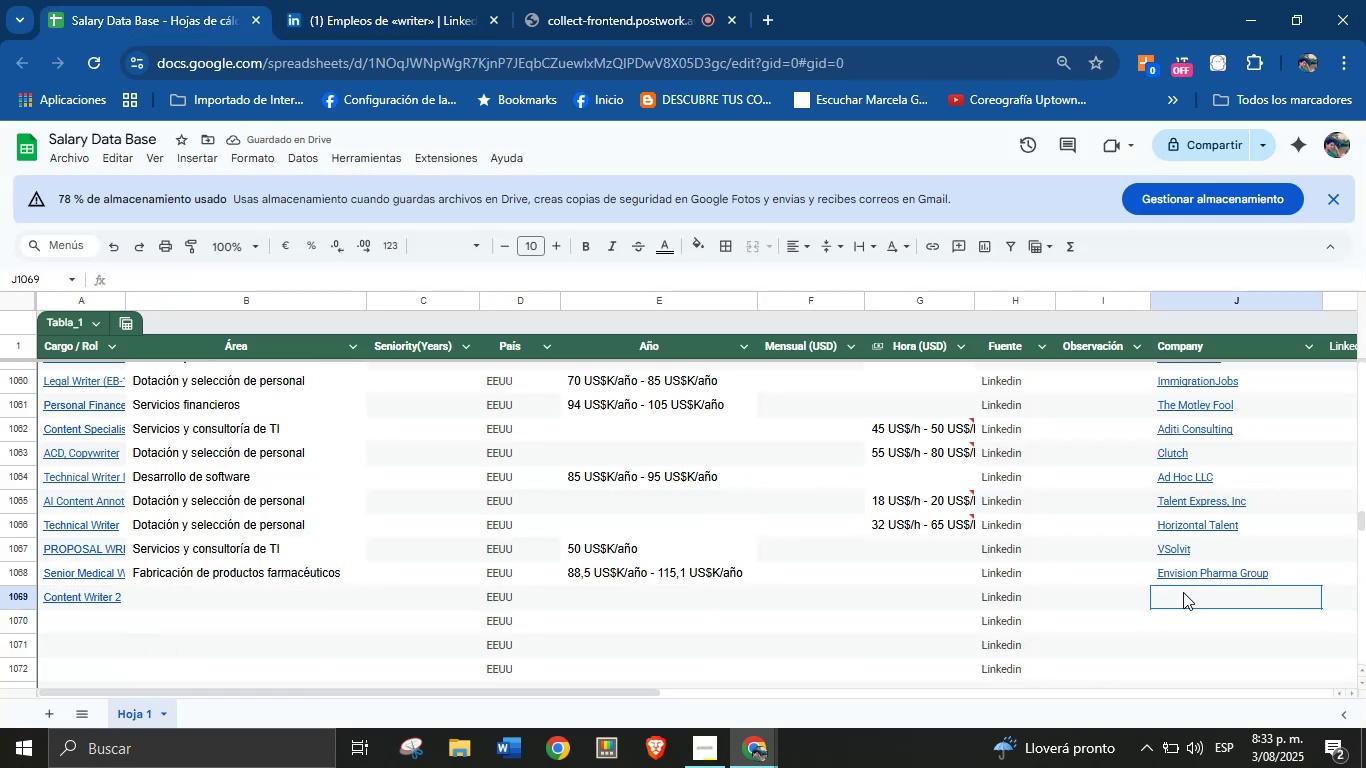 
key(Control+V)
 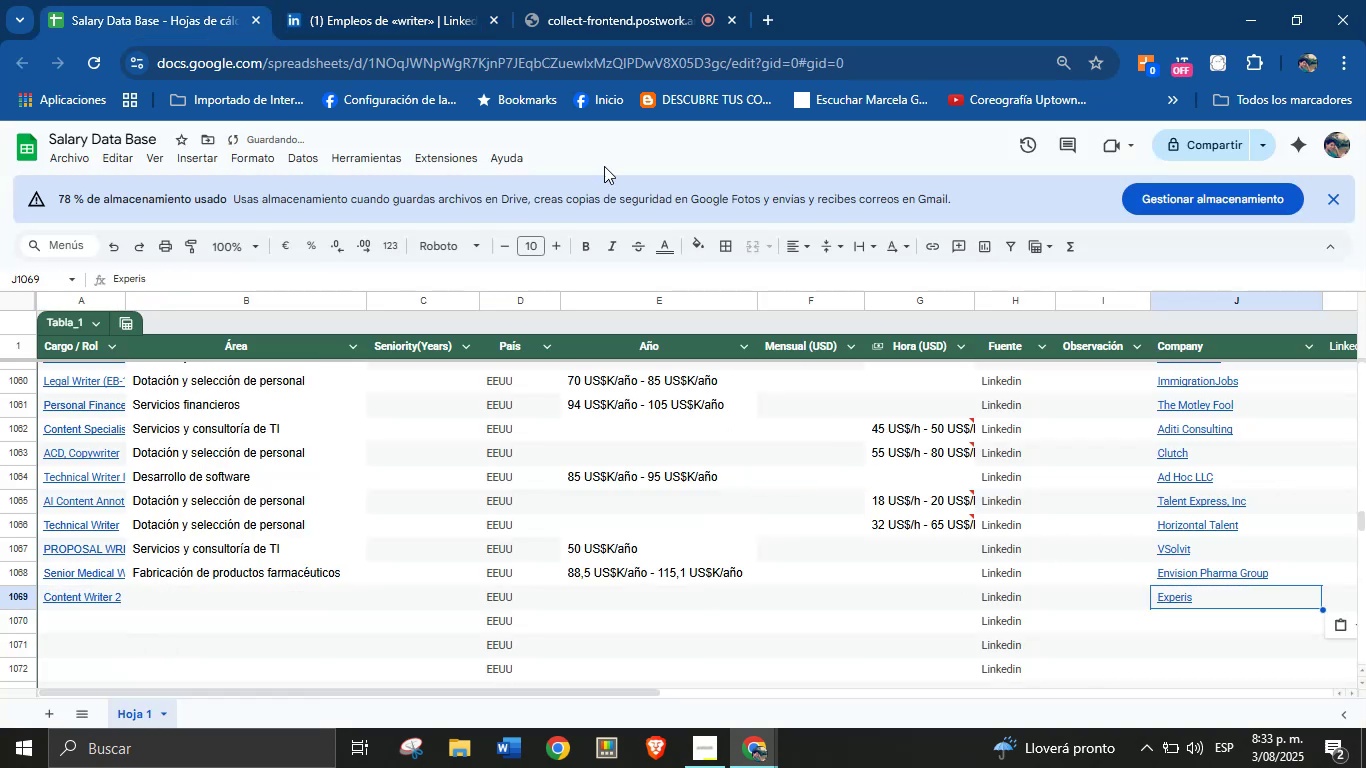 
left_click([433, 0])
 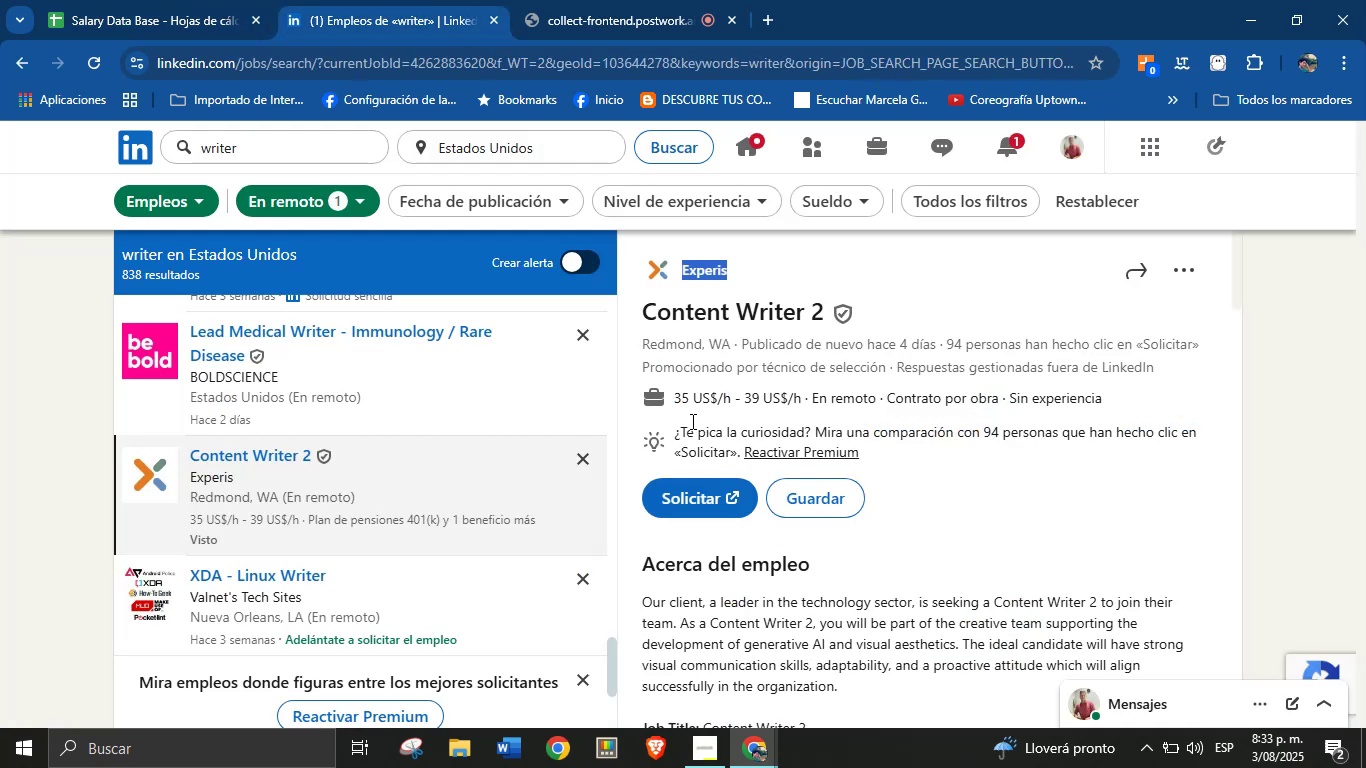 
left_click_drag(start_coordinate=[672, 399], to_coordinate=[804, 393])
 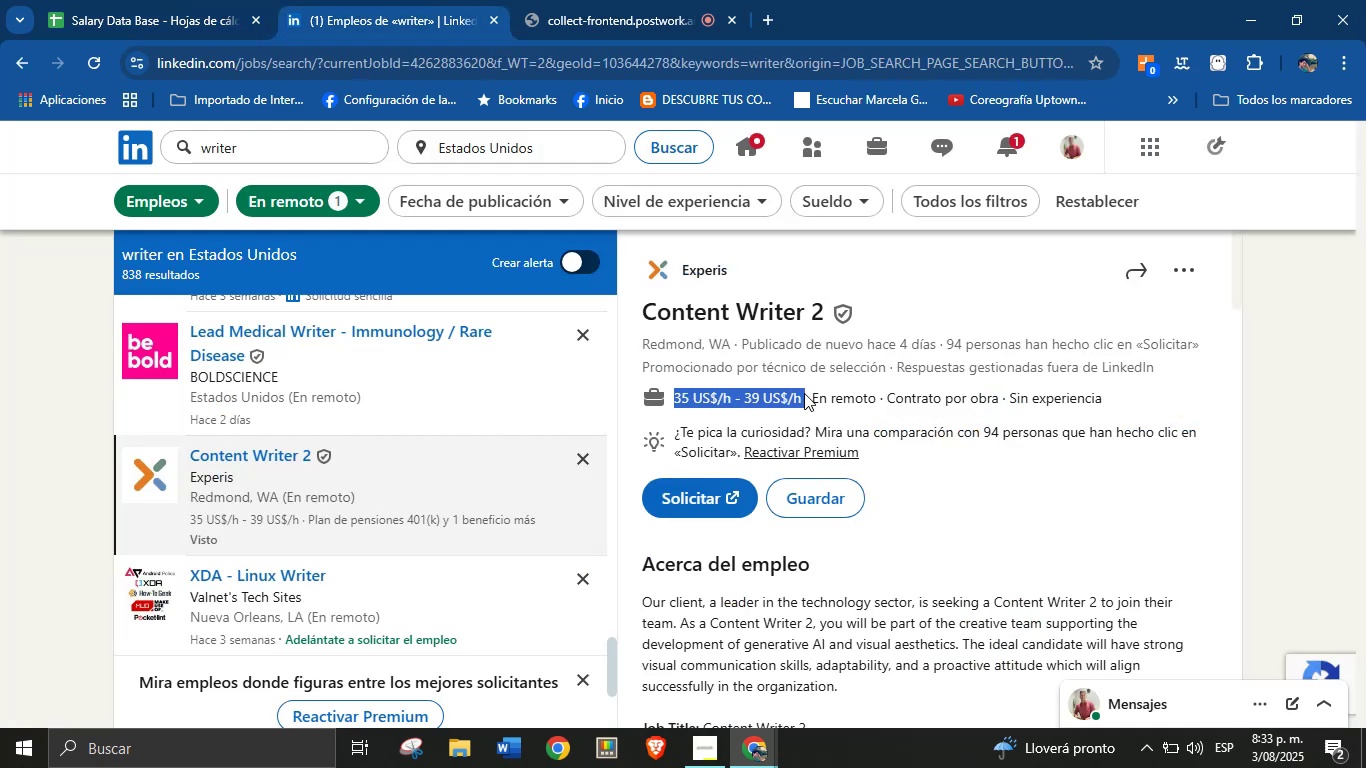 
key(Control+C)
 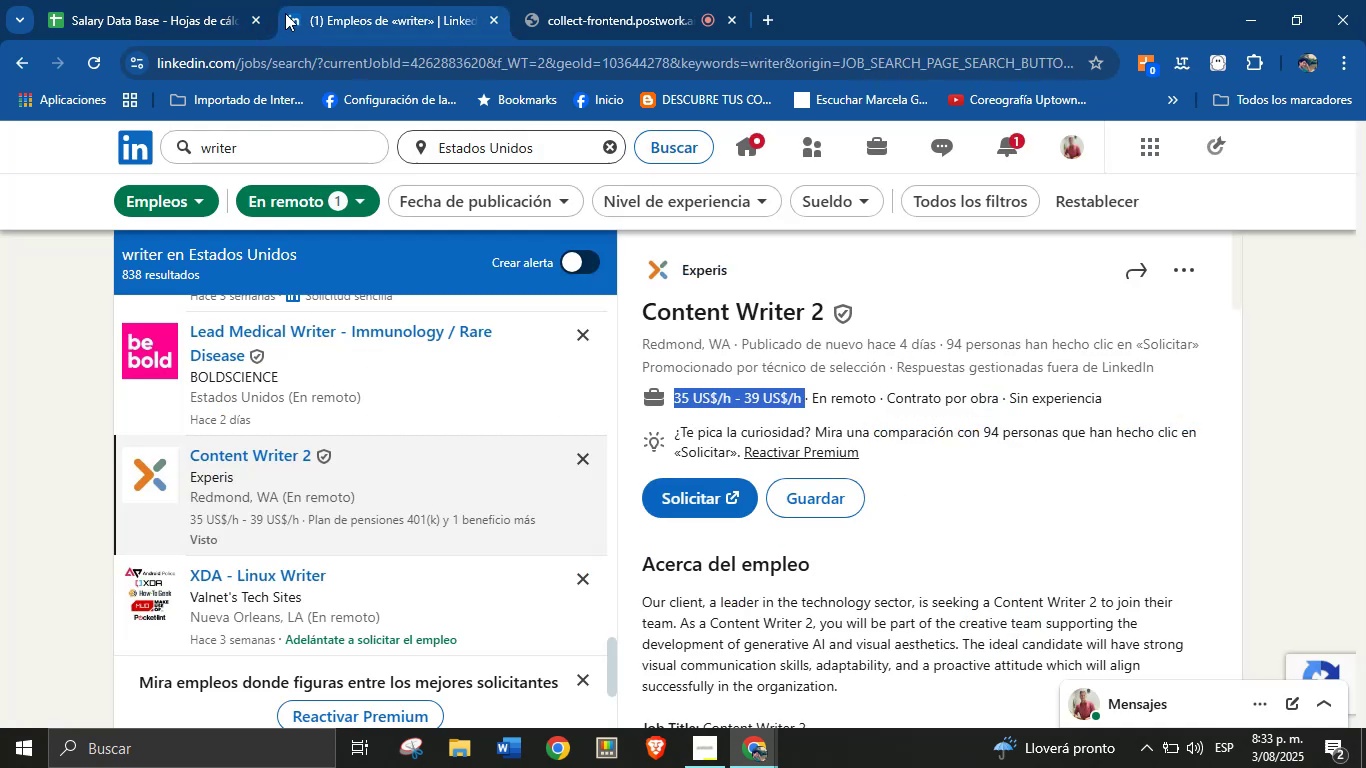 
left_click([190, 0])
 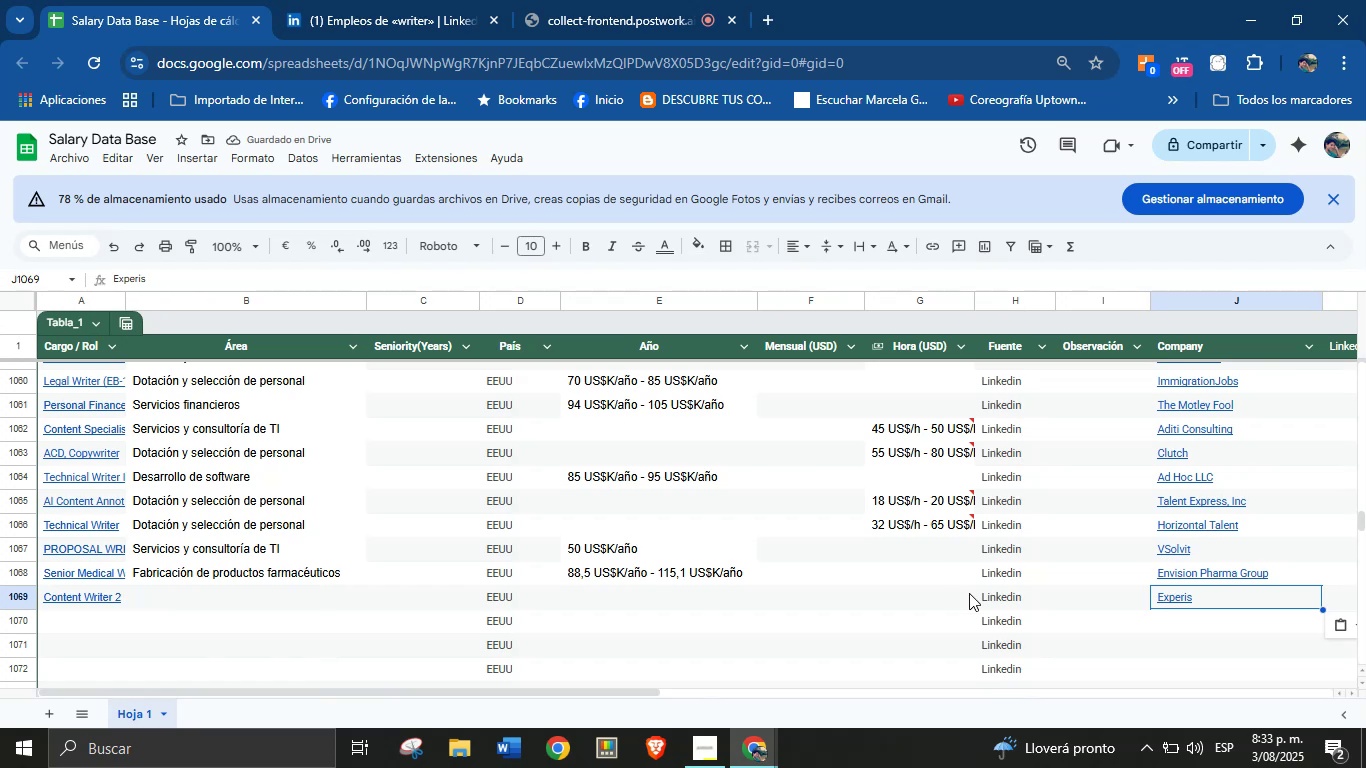 
left_click([969, 593])
 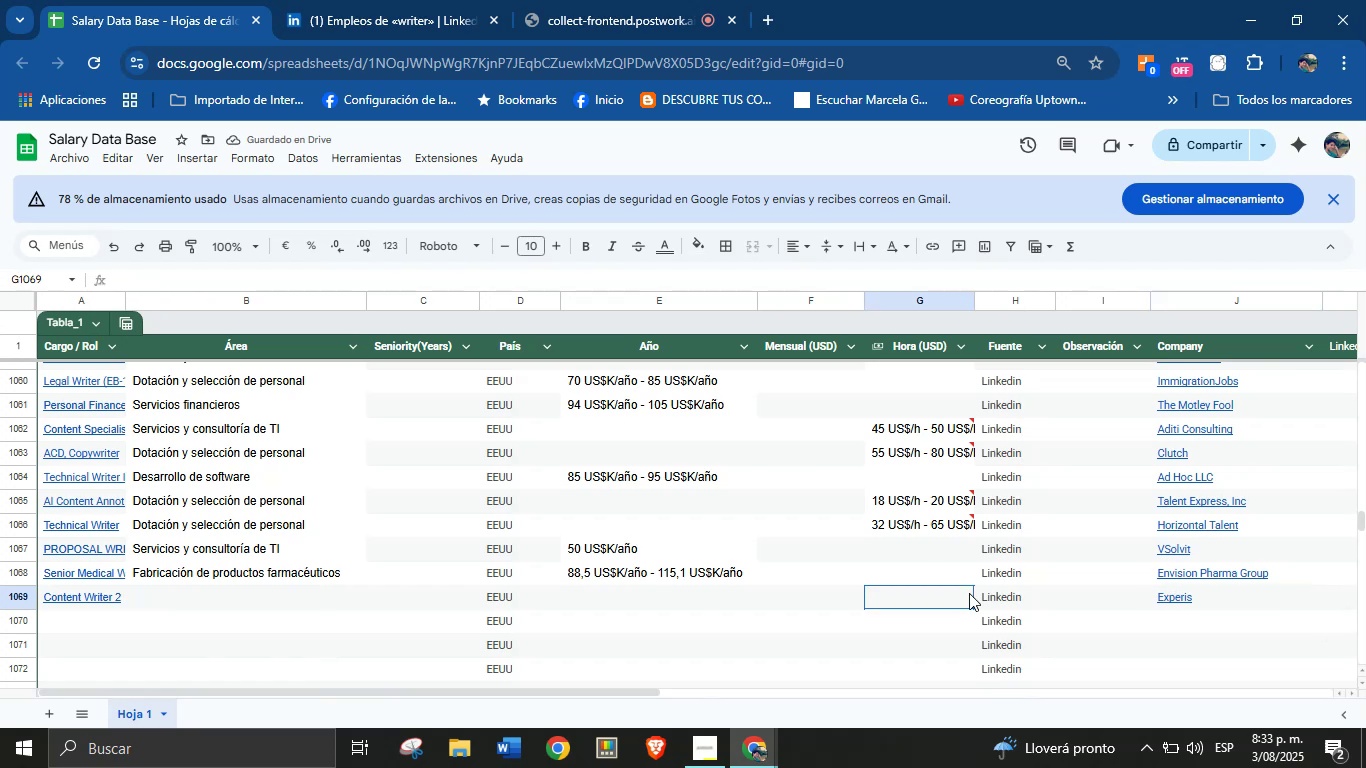 
key(Control+V)
 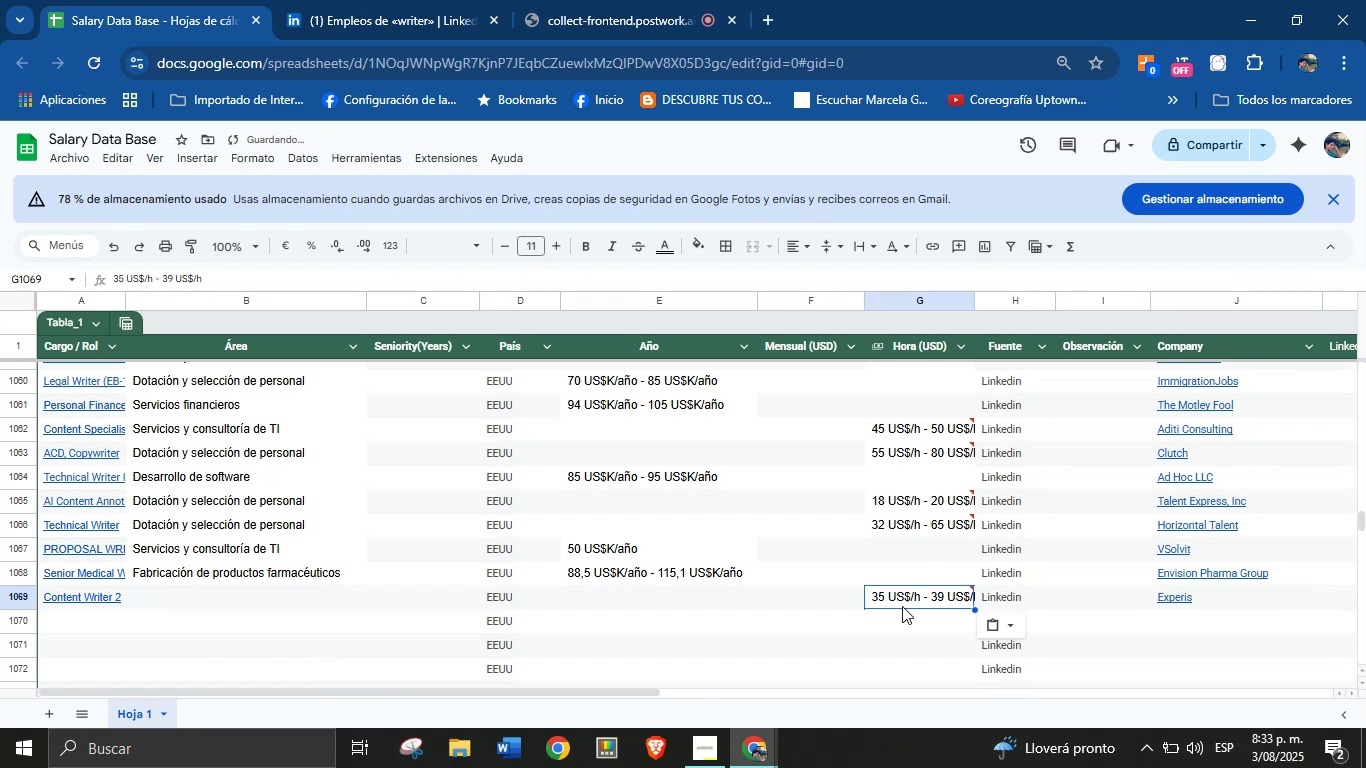 
scroll: coordinate [701, 588], scroll_direction: down, amount: 1.0
 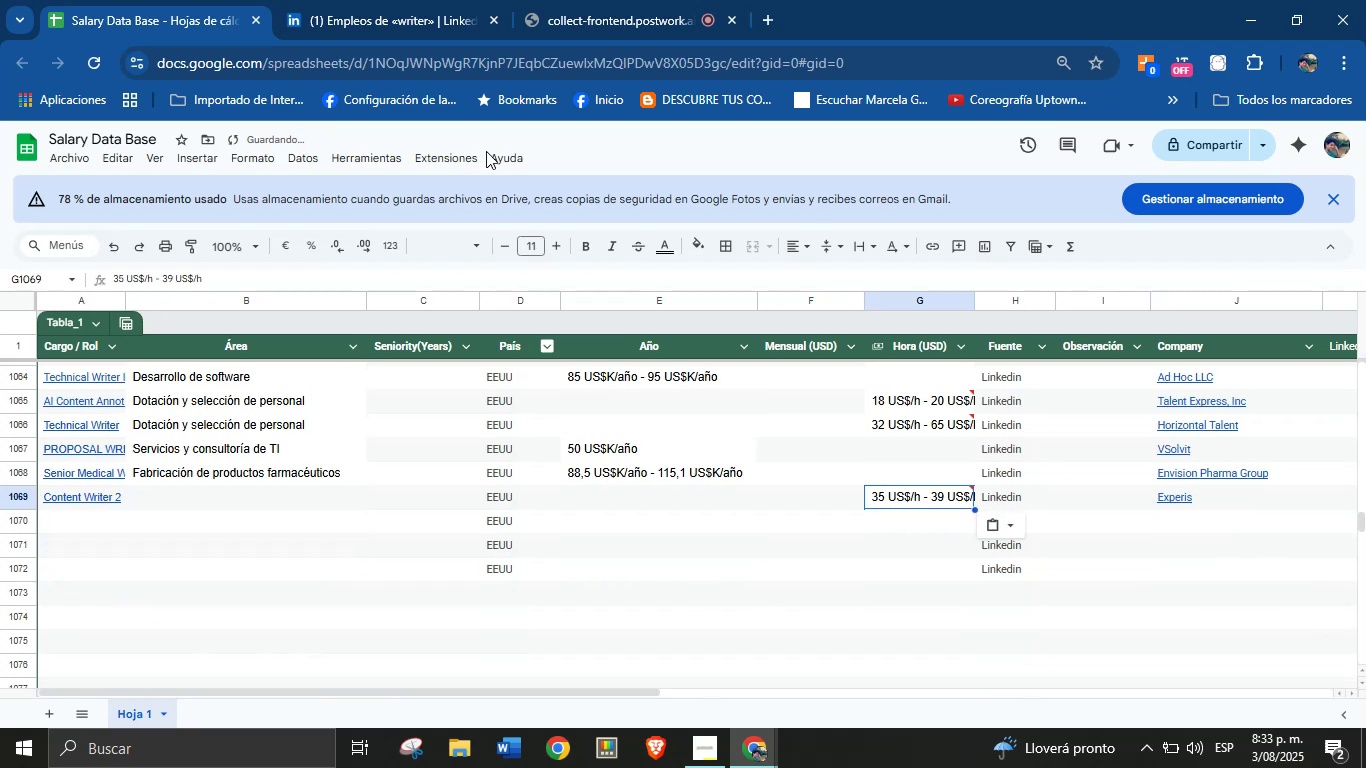 
left_click([444, 0])
 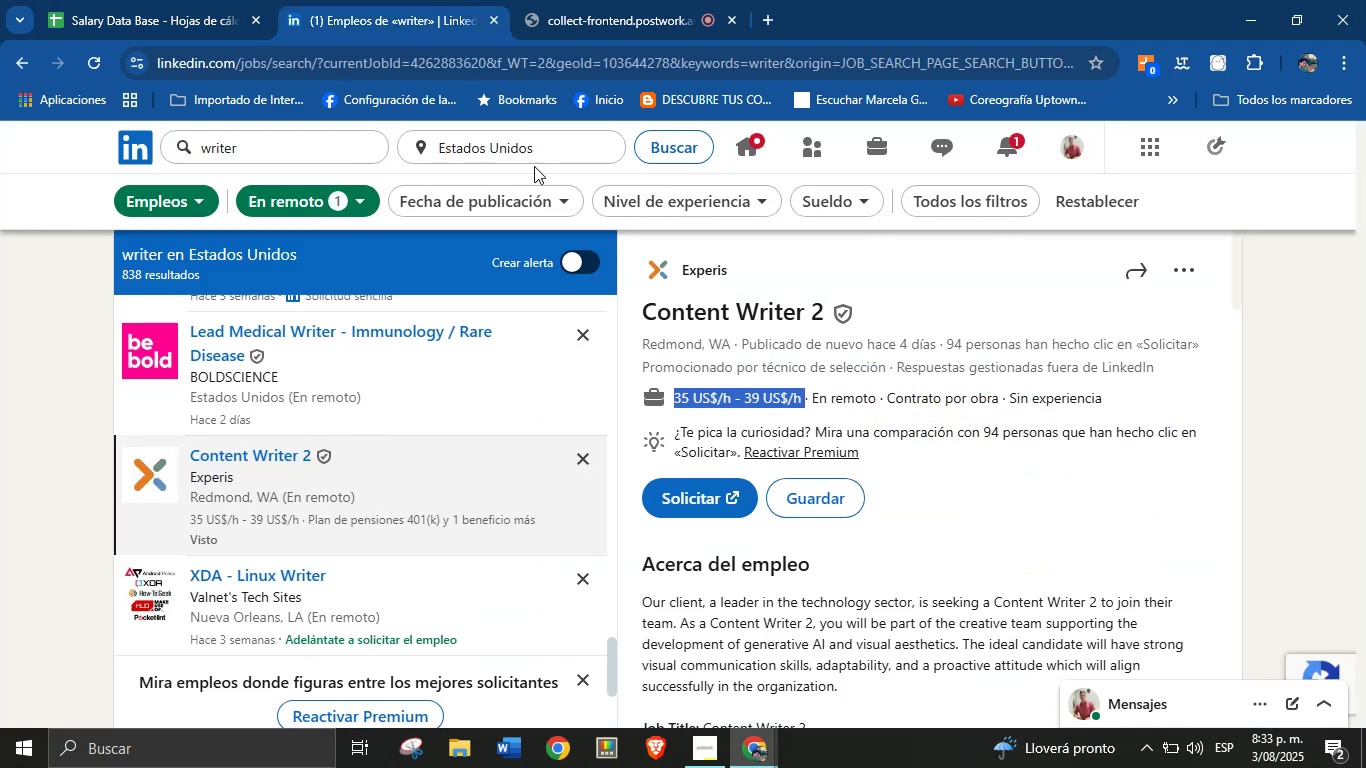 
scroll: coordinate [833, 545], scroll_direction: down, amount: 22.0
 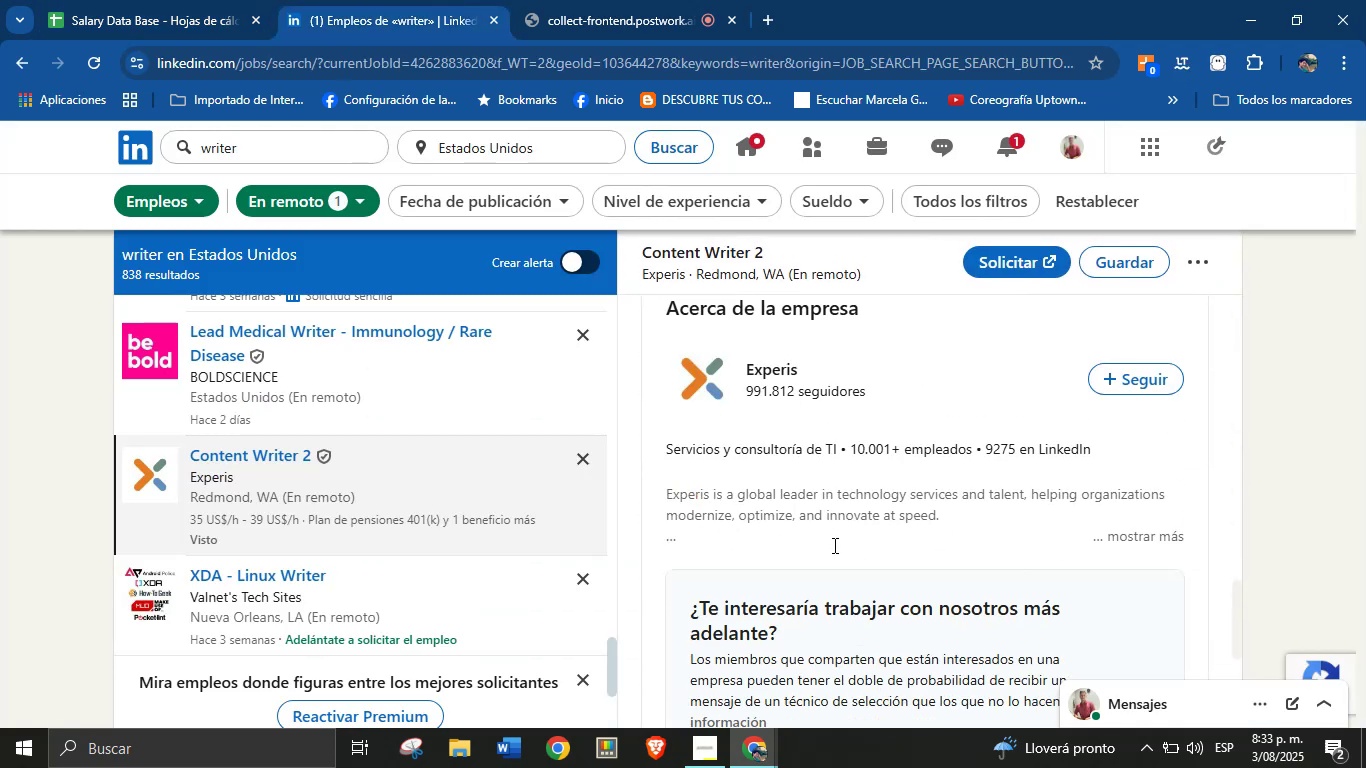 
scroll: coordinate [833, 545], scroll_direction: up, amount: 2.0
 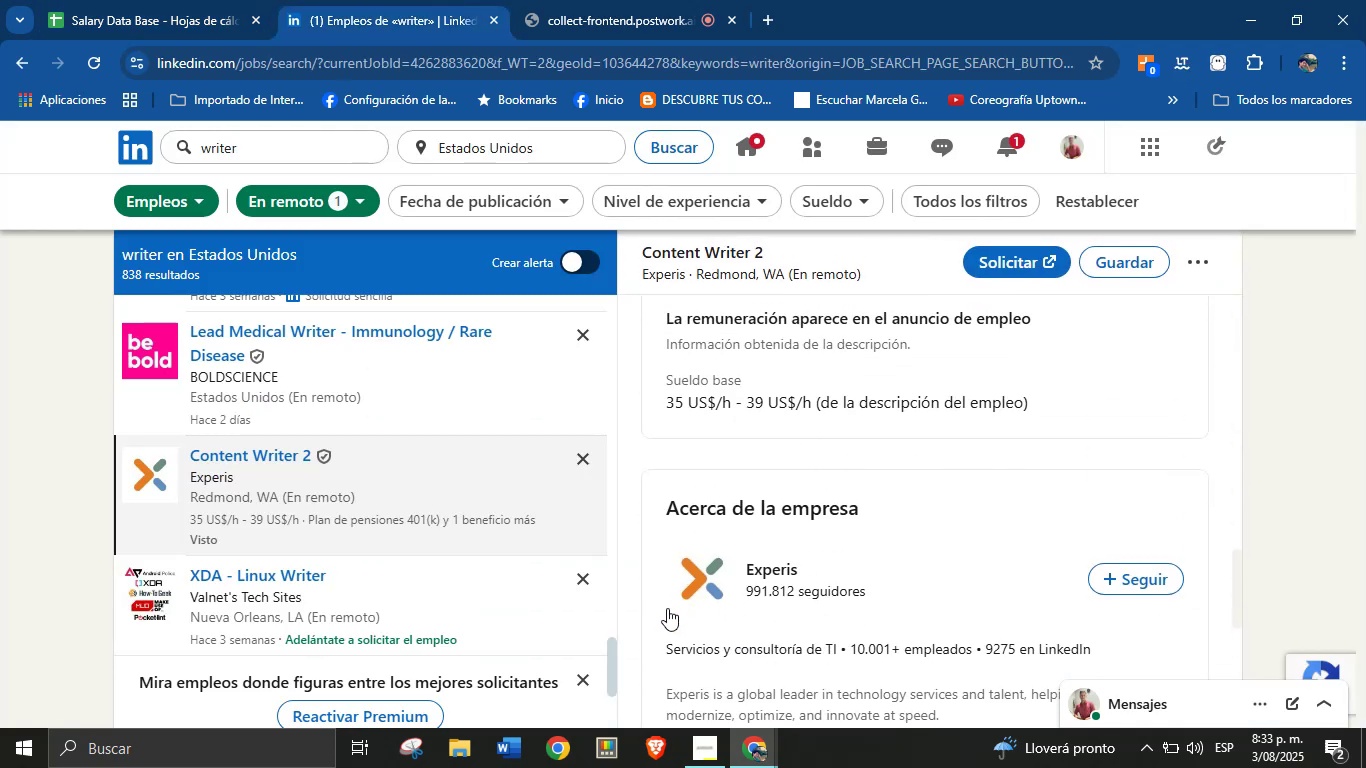 
left_click_drag(start_coordinate=[665, 633], to_coordinate=[852, 649])
 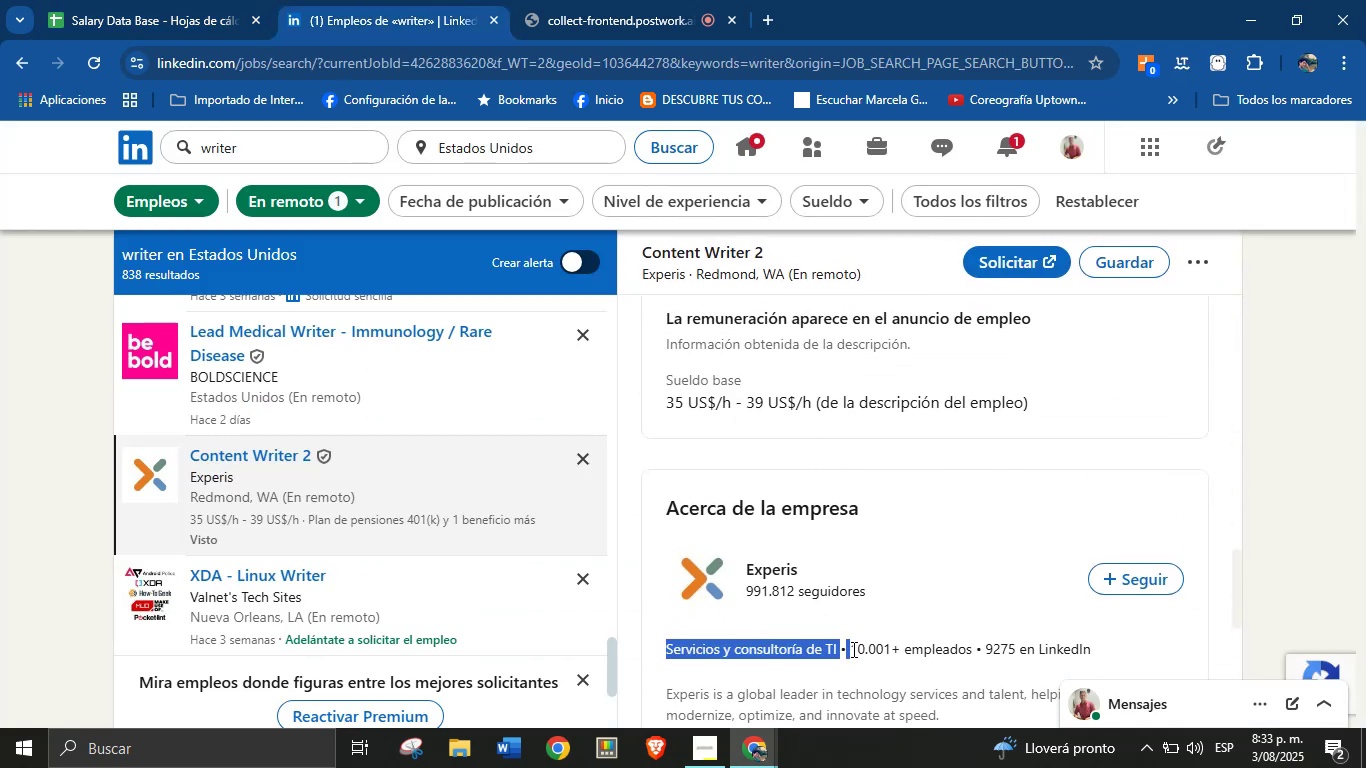 
key(Control+C)
 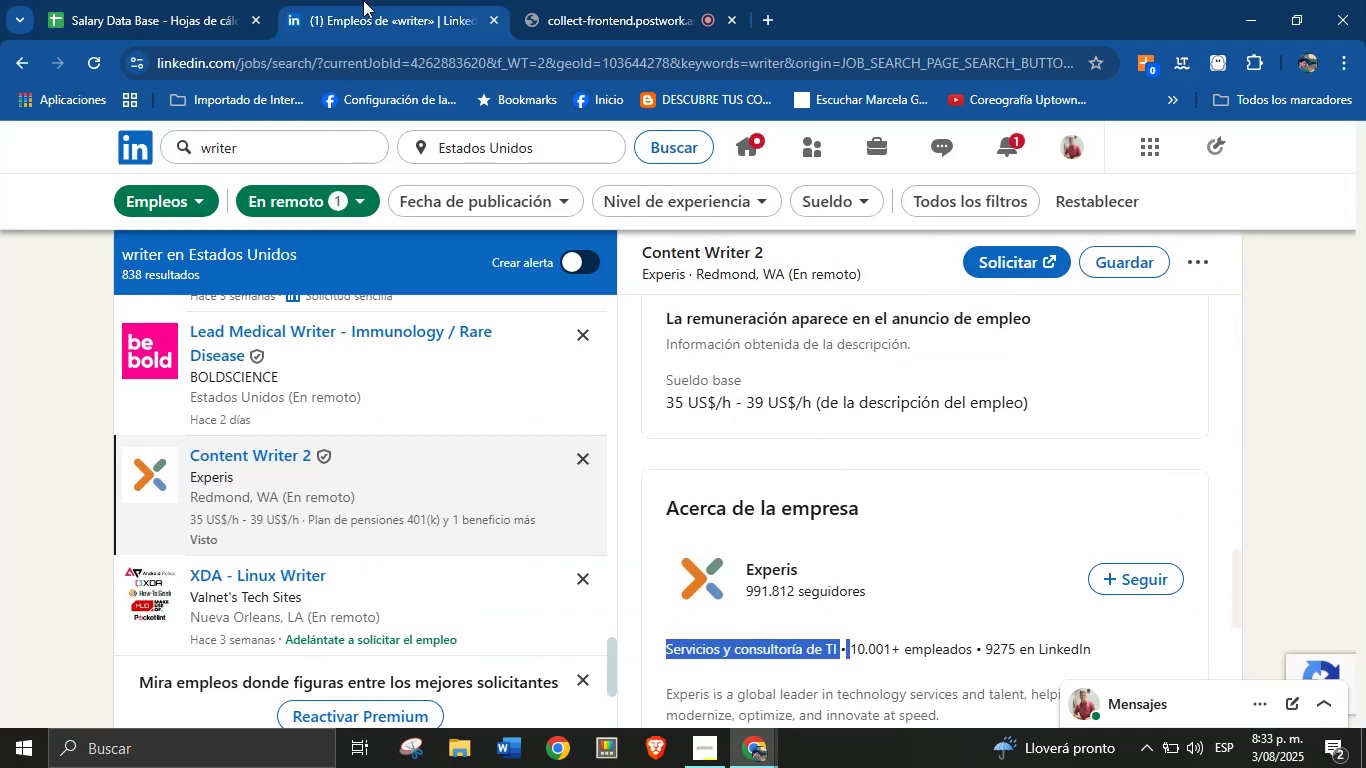 
left_click([227, 0])
 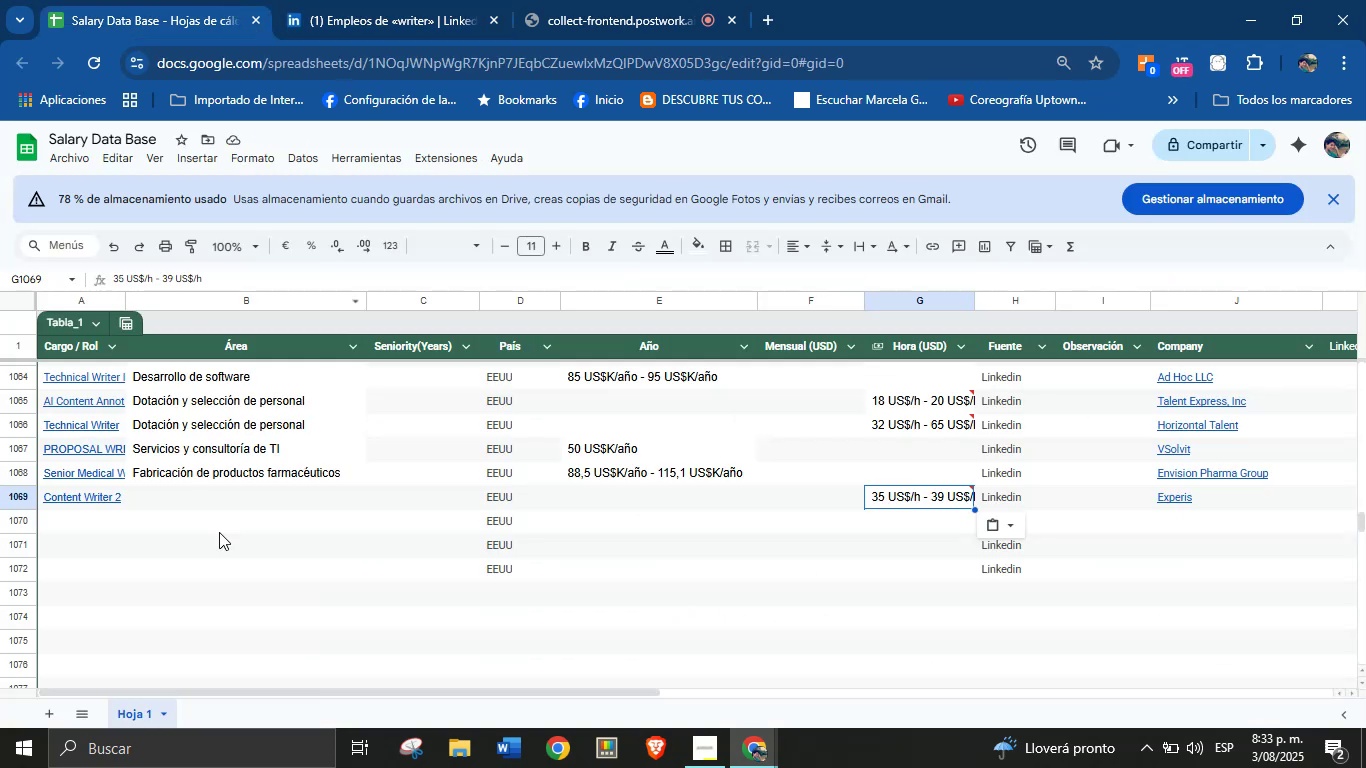 
left_click([204, 491])
 